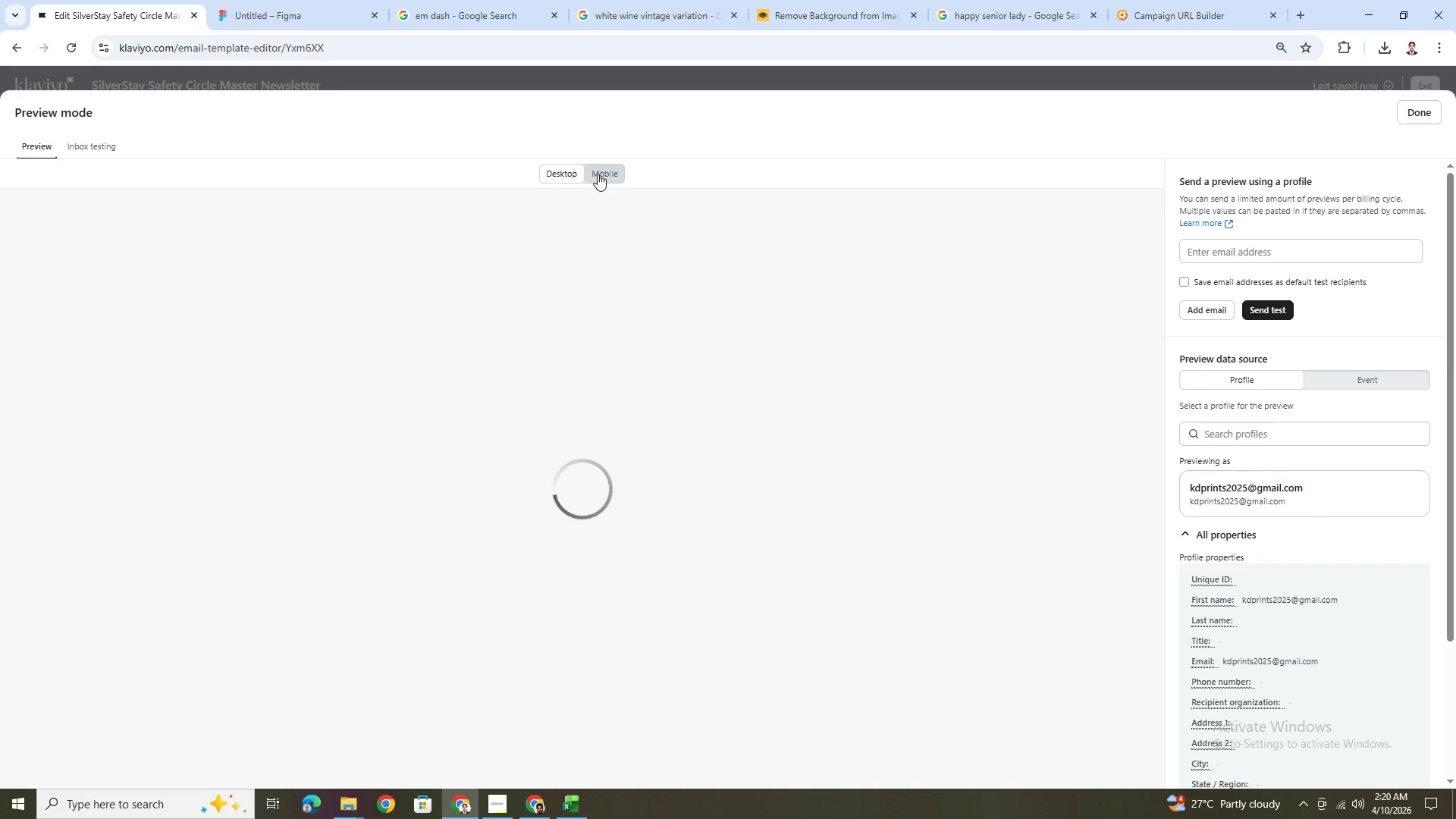 
left_click([598, 174])
 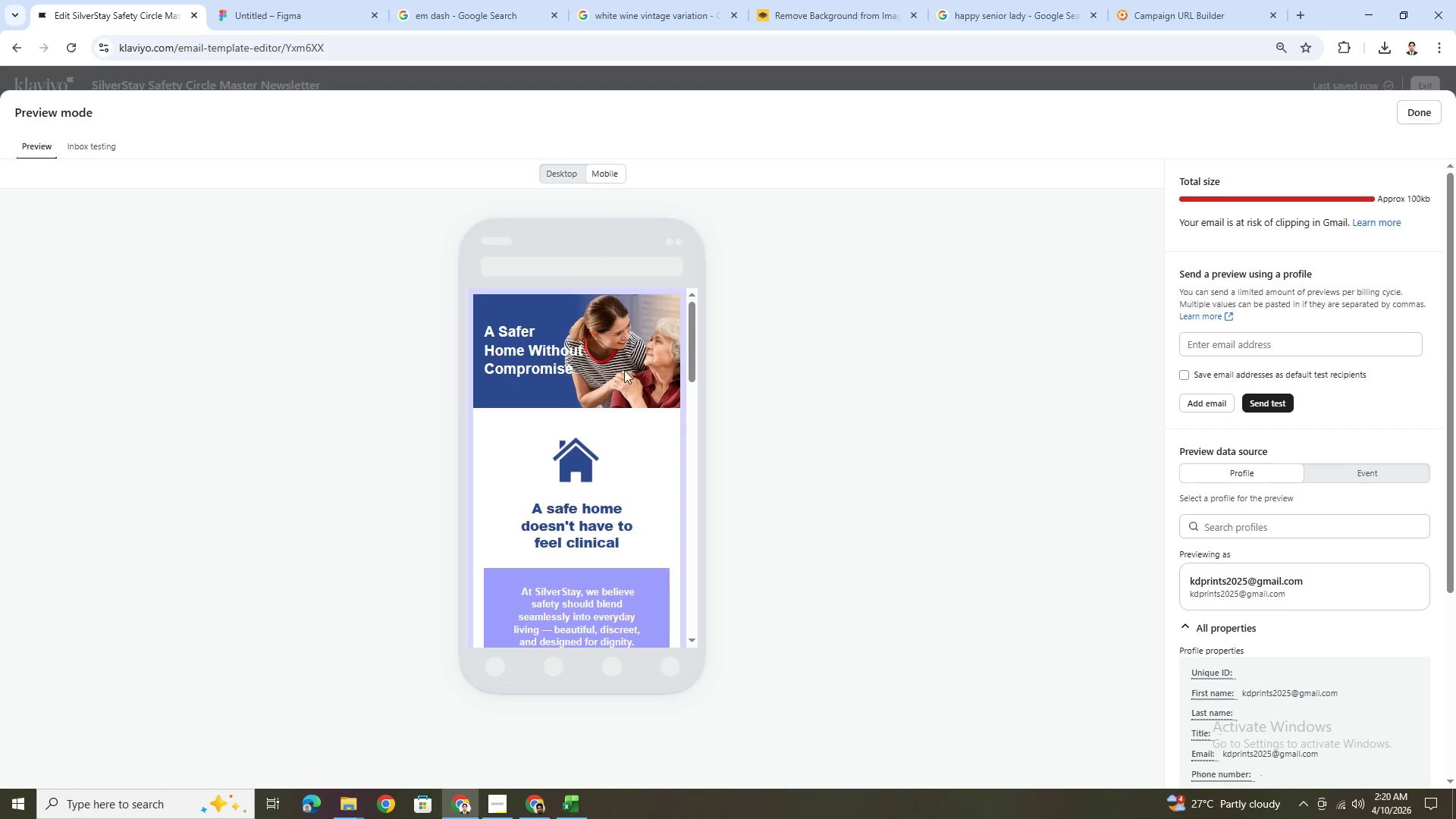 
scroll: coordinate [637, 438], scroll_direction: down, amount: 9.0
 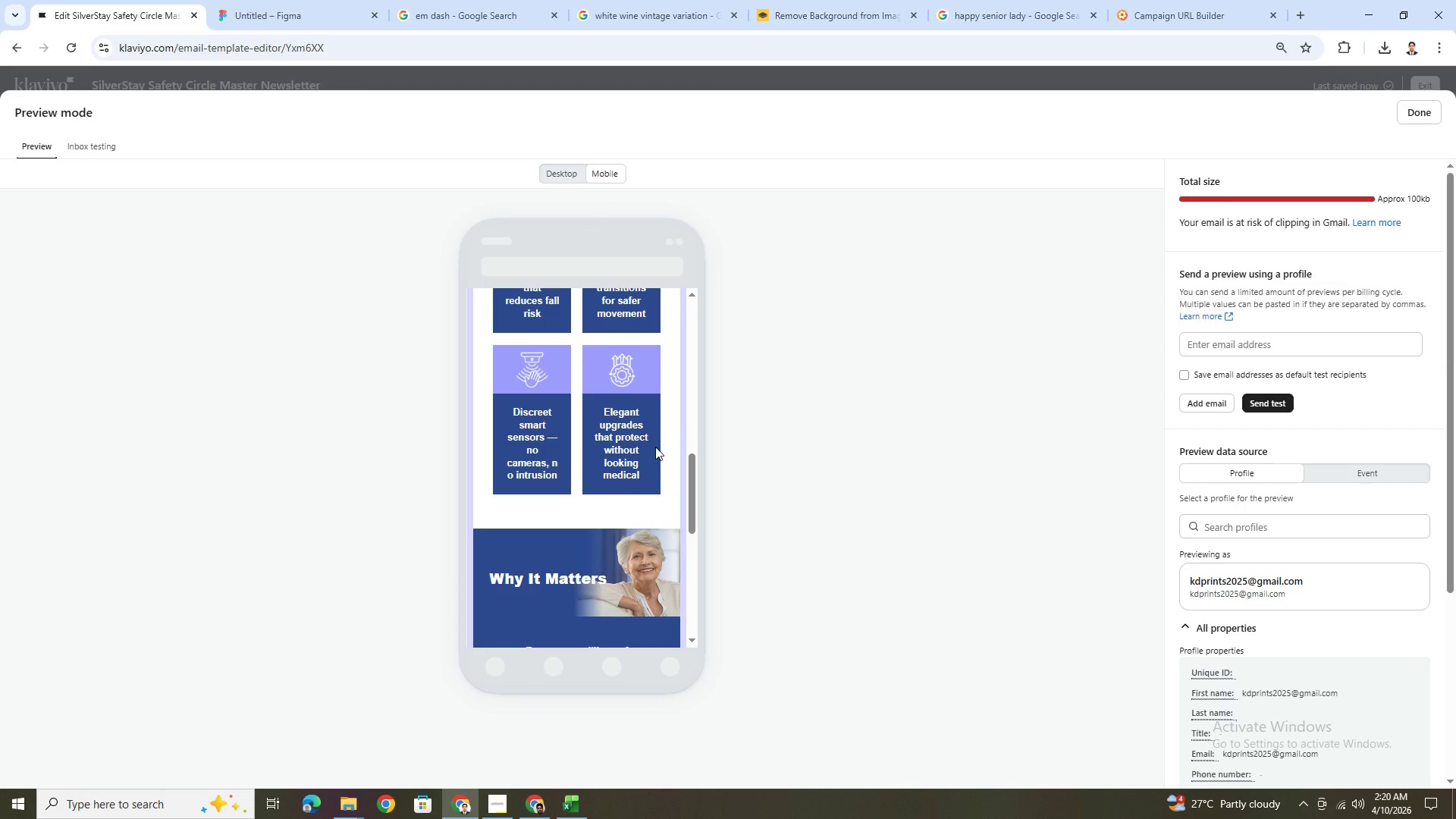 
scroll: coordinate [659, 444], scroll_direction: up, amount: 7.0
 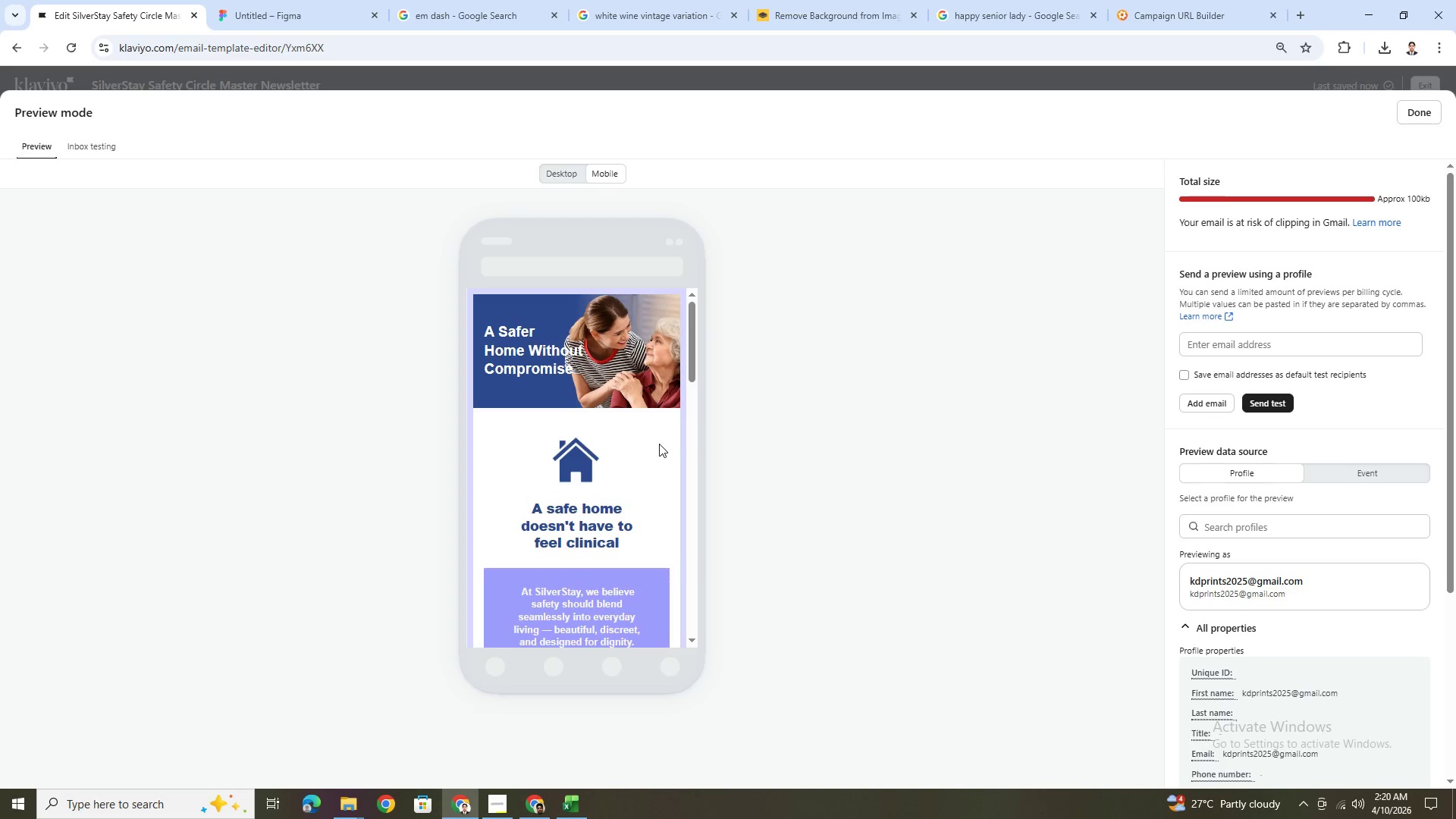 
scroll: coordinate [601, 441], scroll_direction: down, amount: 11.0
 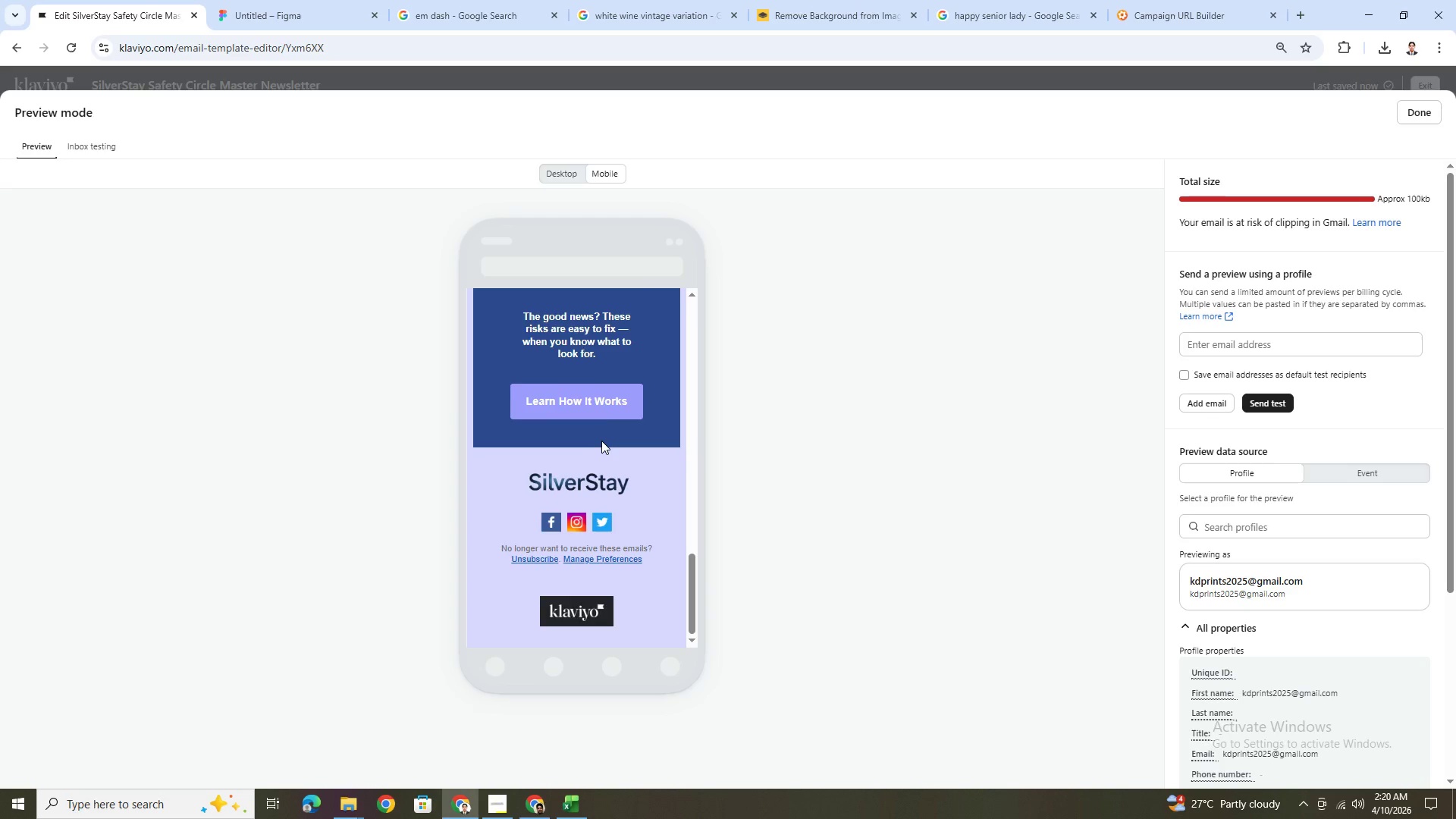 
scroll: coordinate [602, 441], scroll_direction: up, amount: 7.0
 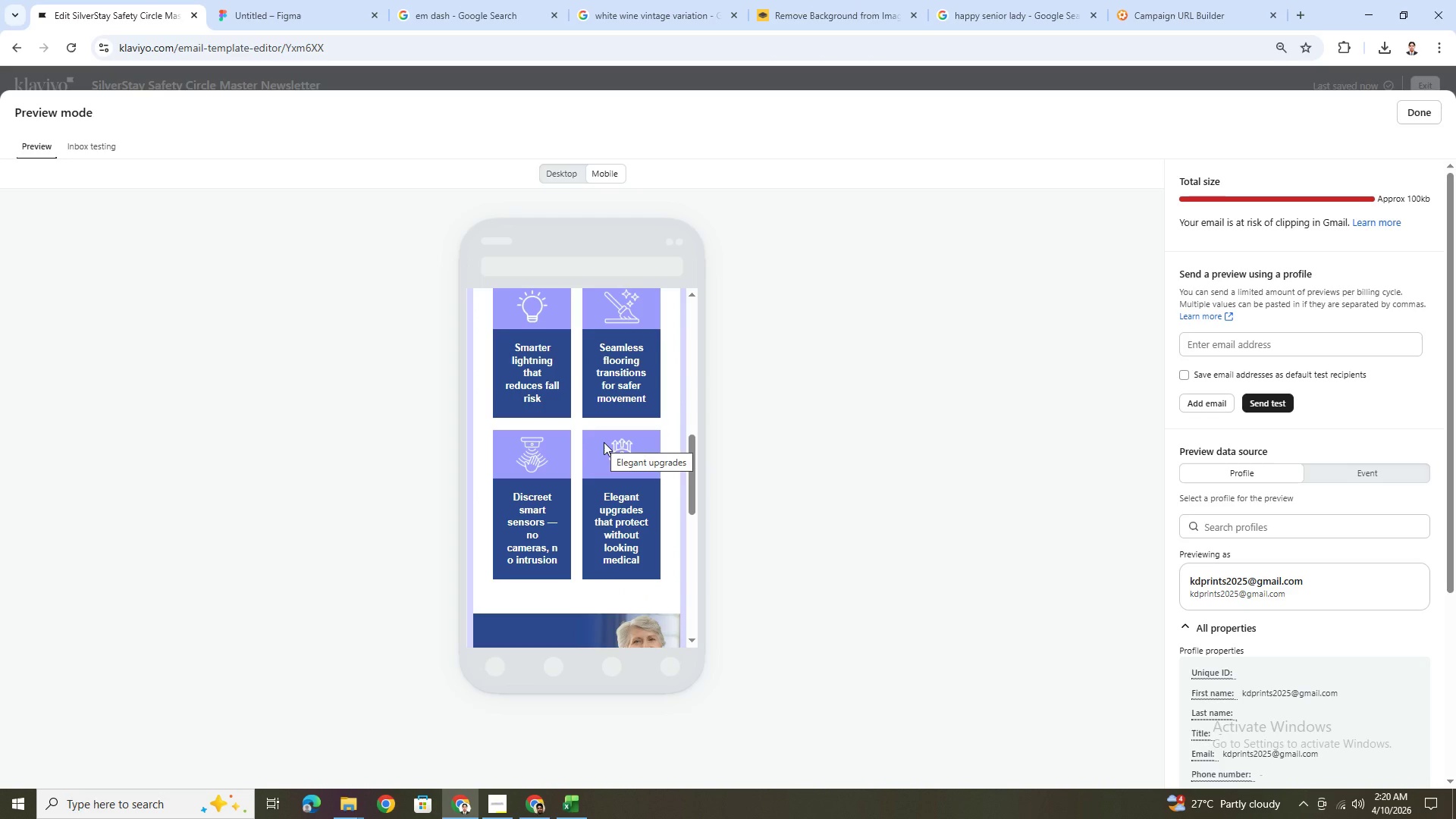 
wait(5.51)
 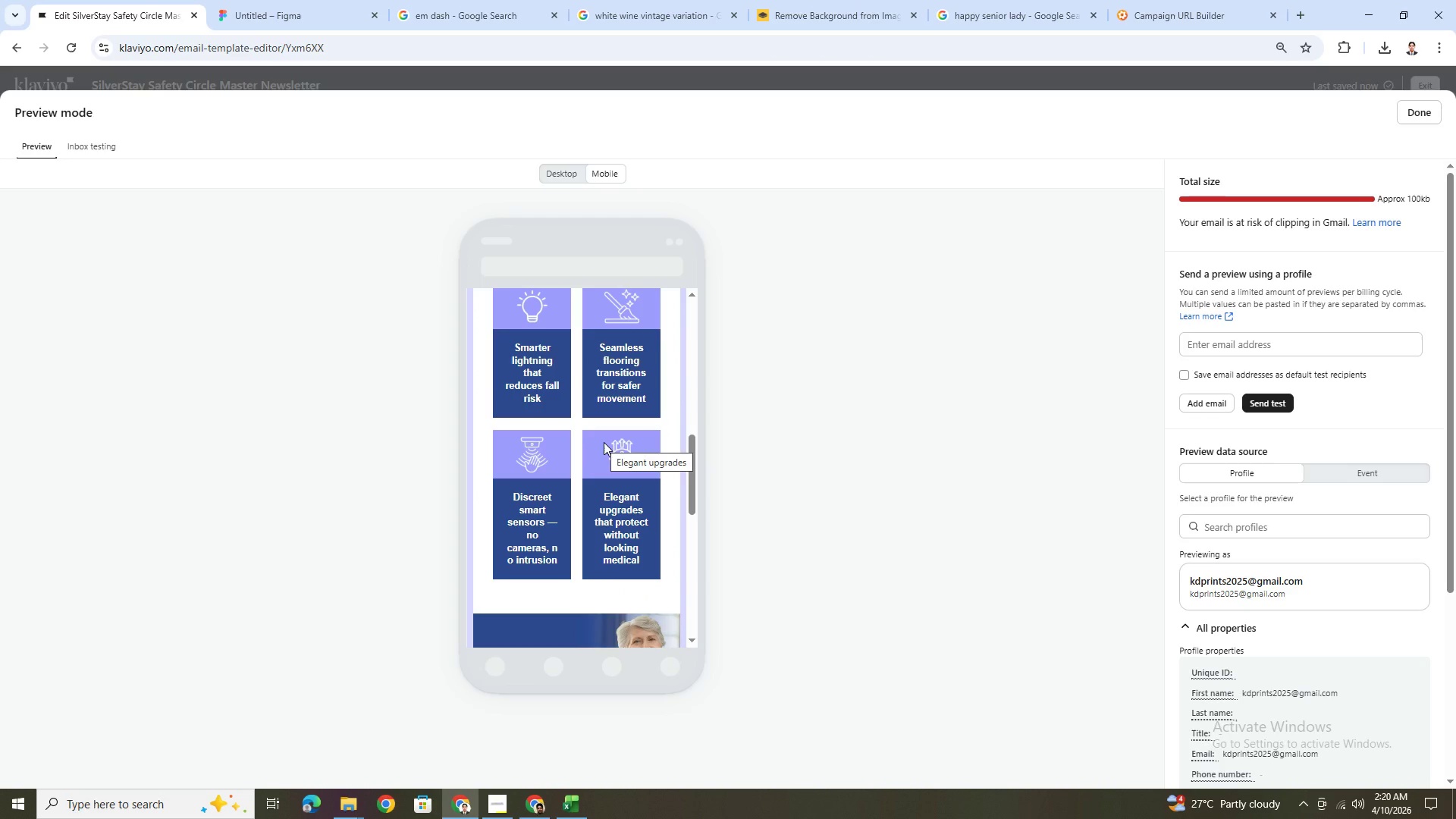 
left_click([1429, 116])
 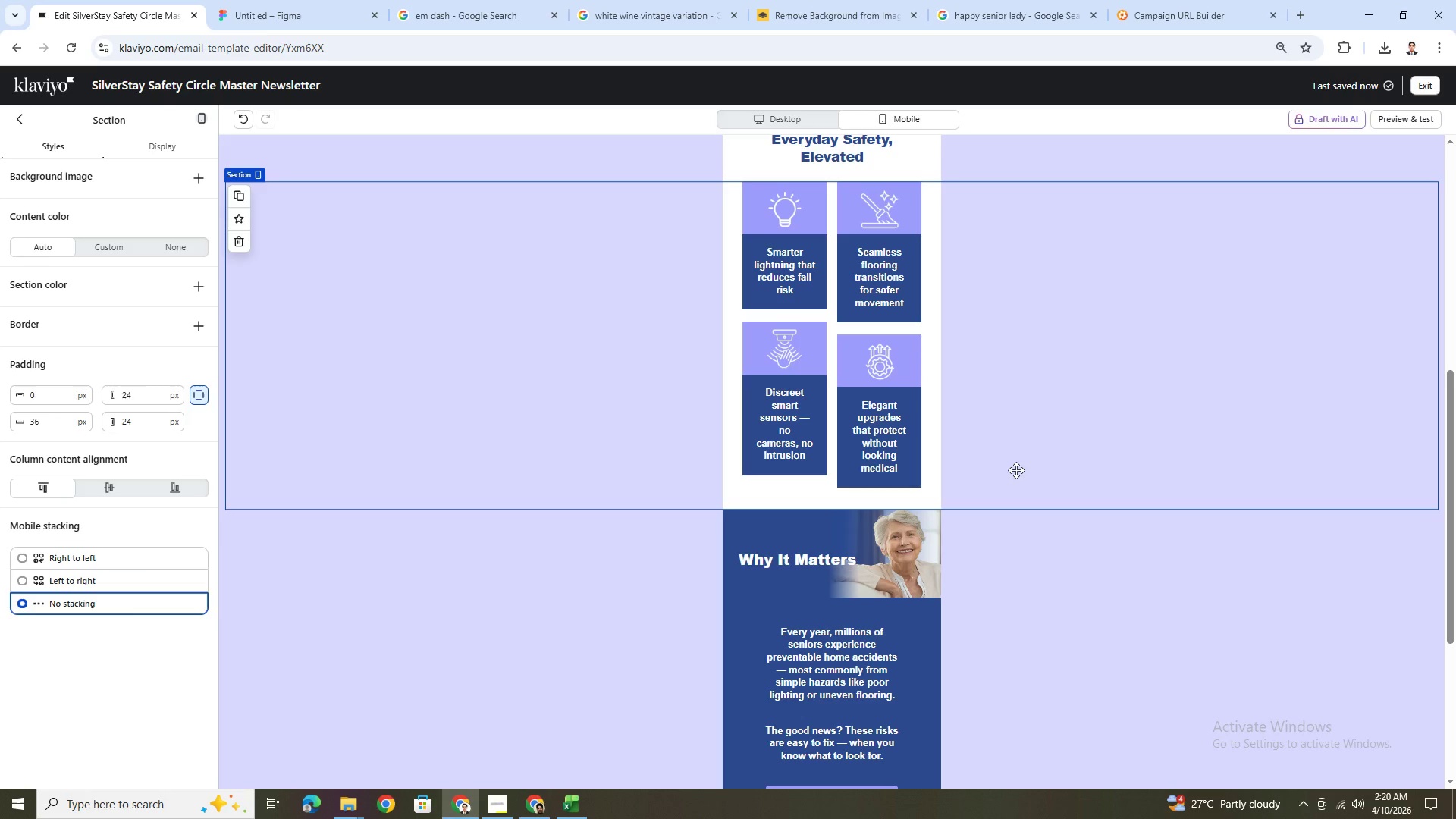 
scroll: coordinate [1016, 467], scroll_direction: up, amount: 3.0
 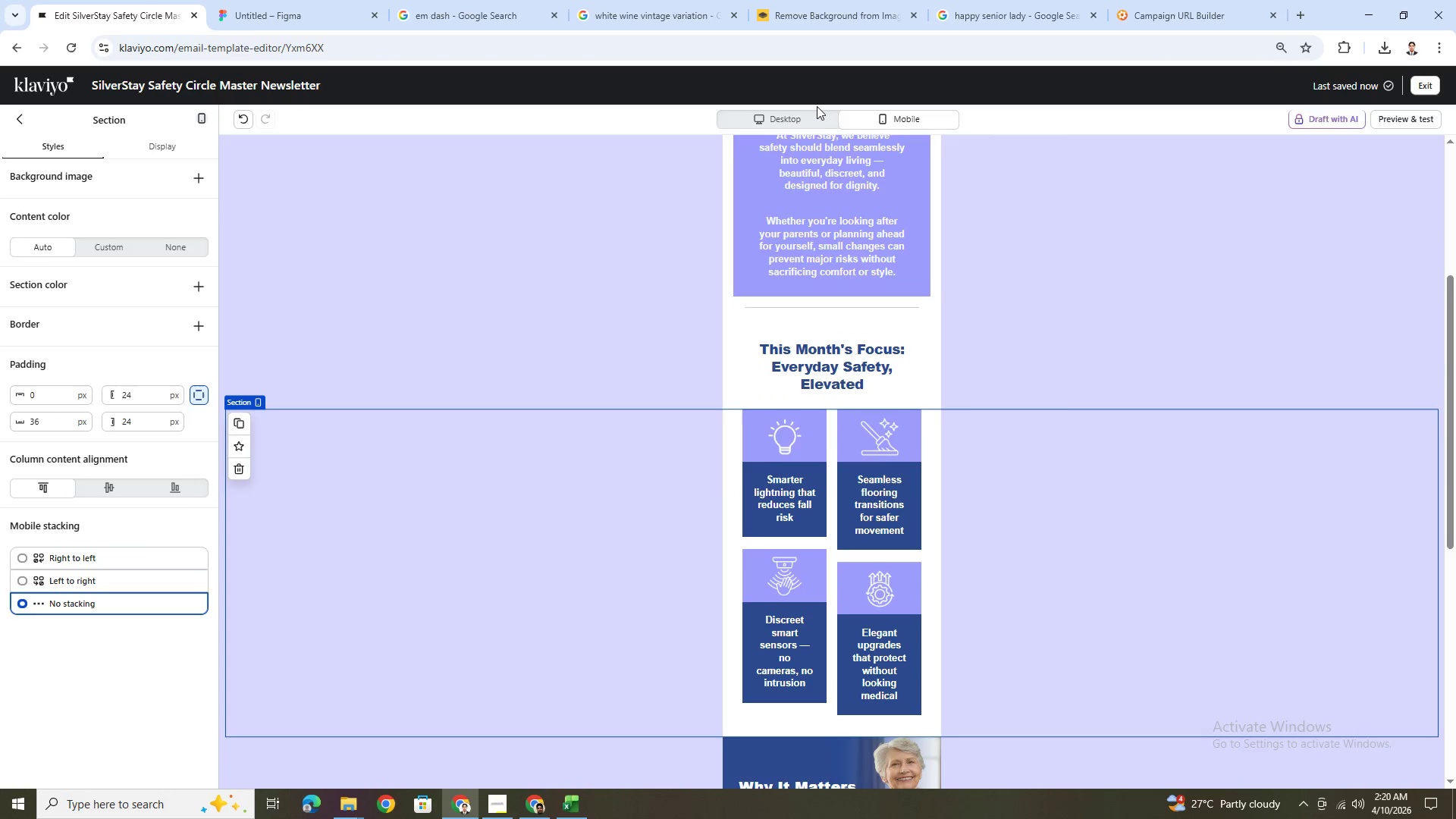 
left_click([815, 114])
 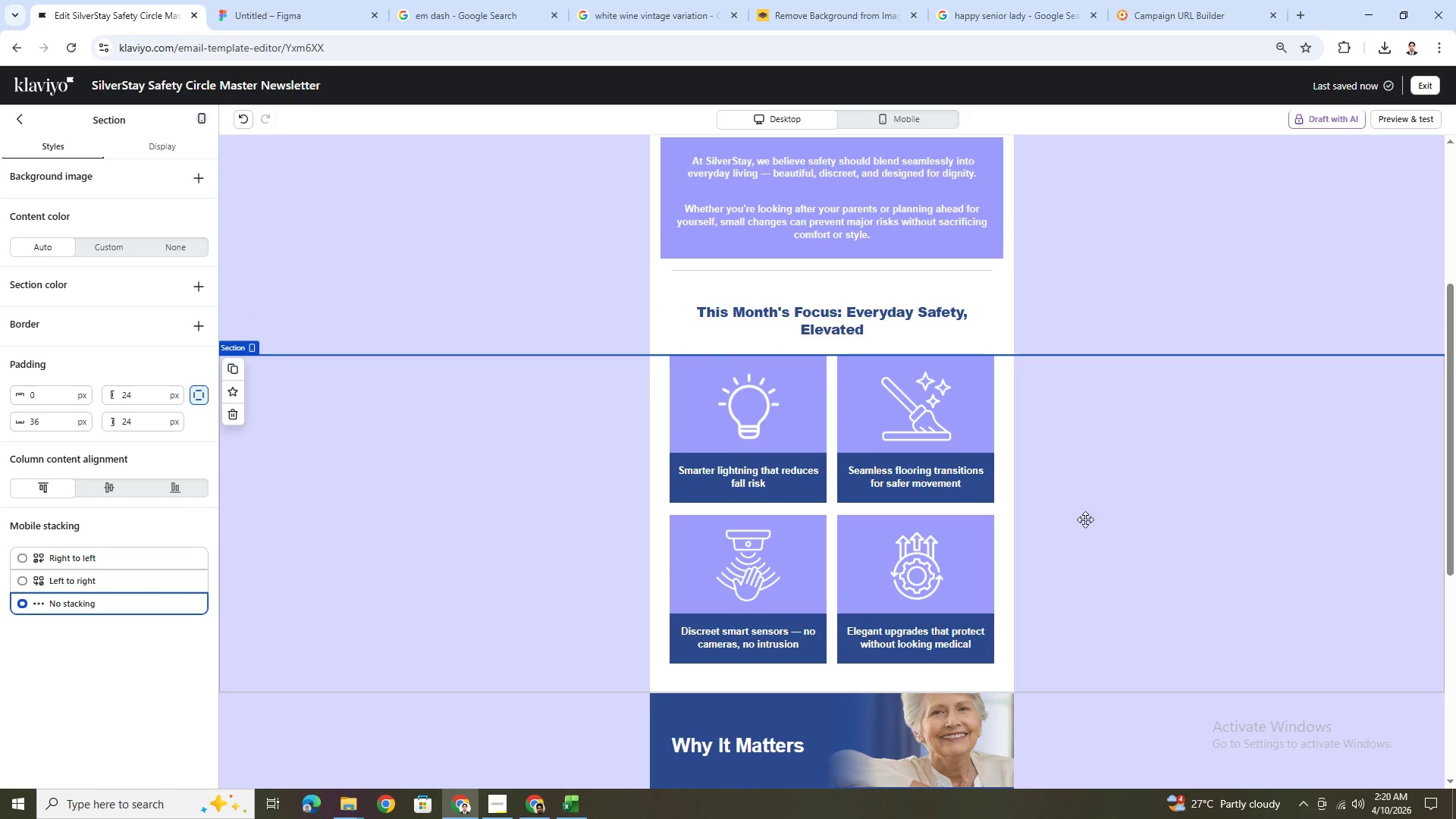 
scroll: coordinate [1087, 515], scroll_direction: down, amount: 4.0
 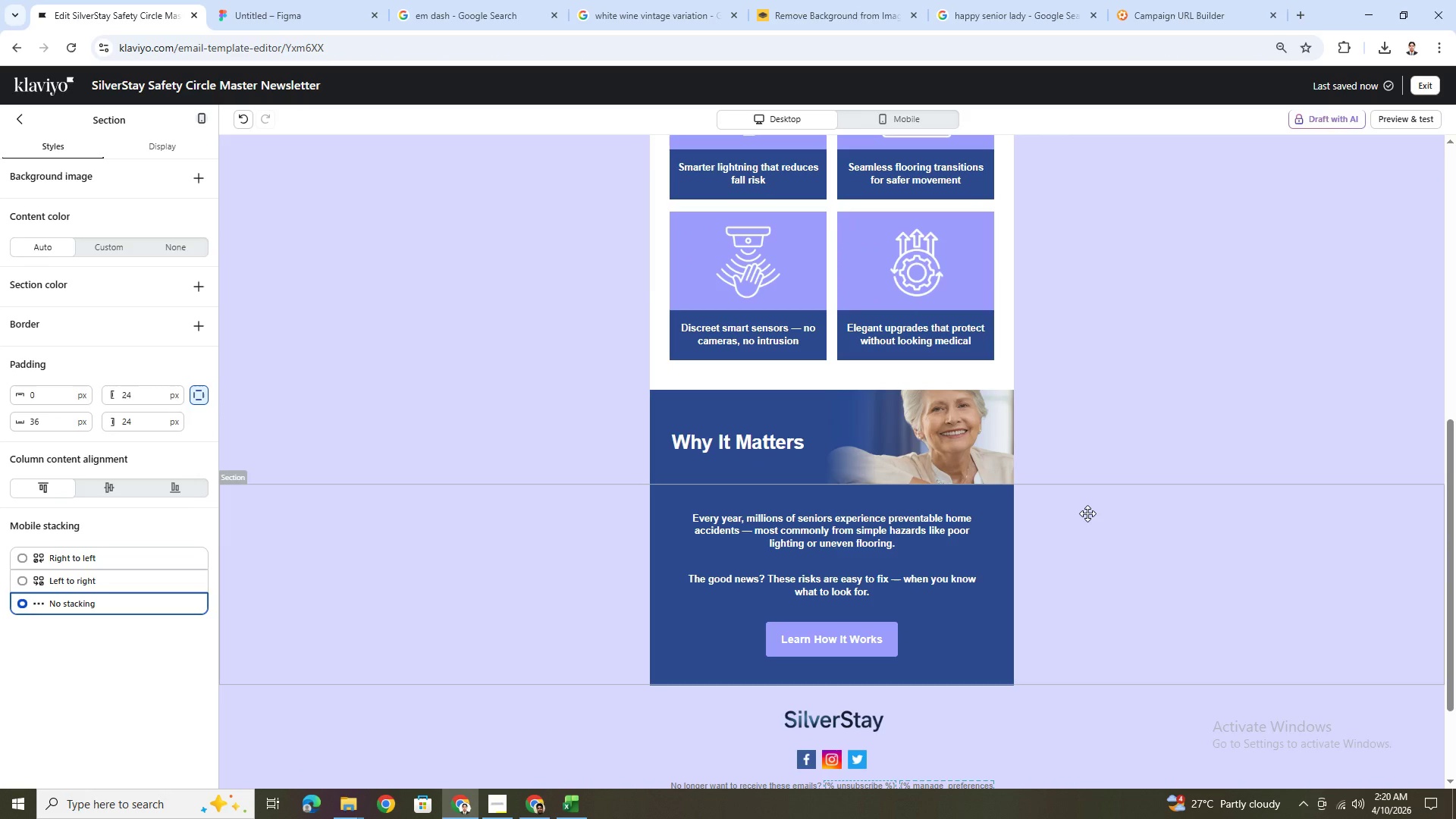 
hold_key(key=ControlLeft, duration=1.25)
scroll: coordinate [1087, 513], scroll_direction: down, amount: 4.0
 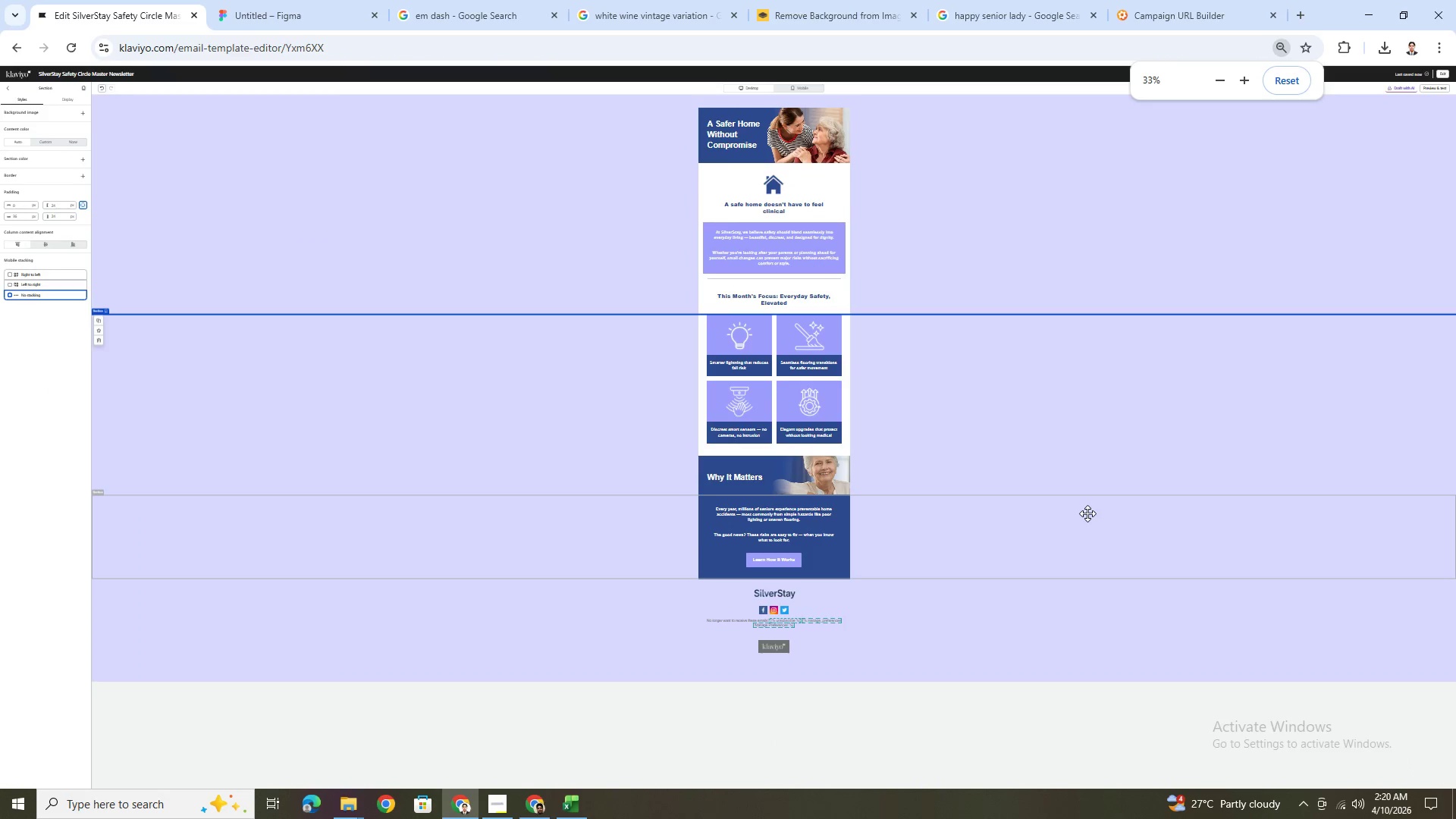 
scroll: coordinate [1087, 513], scroll_direction: up, amount: 2.0
 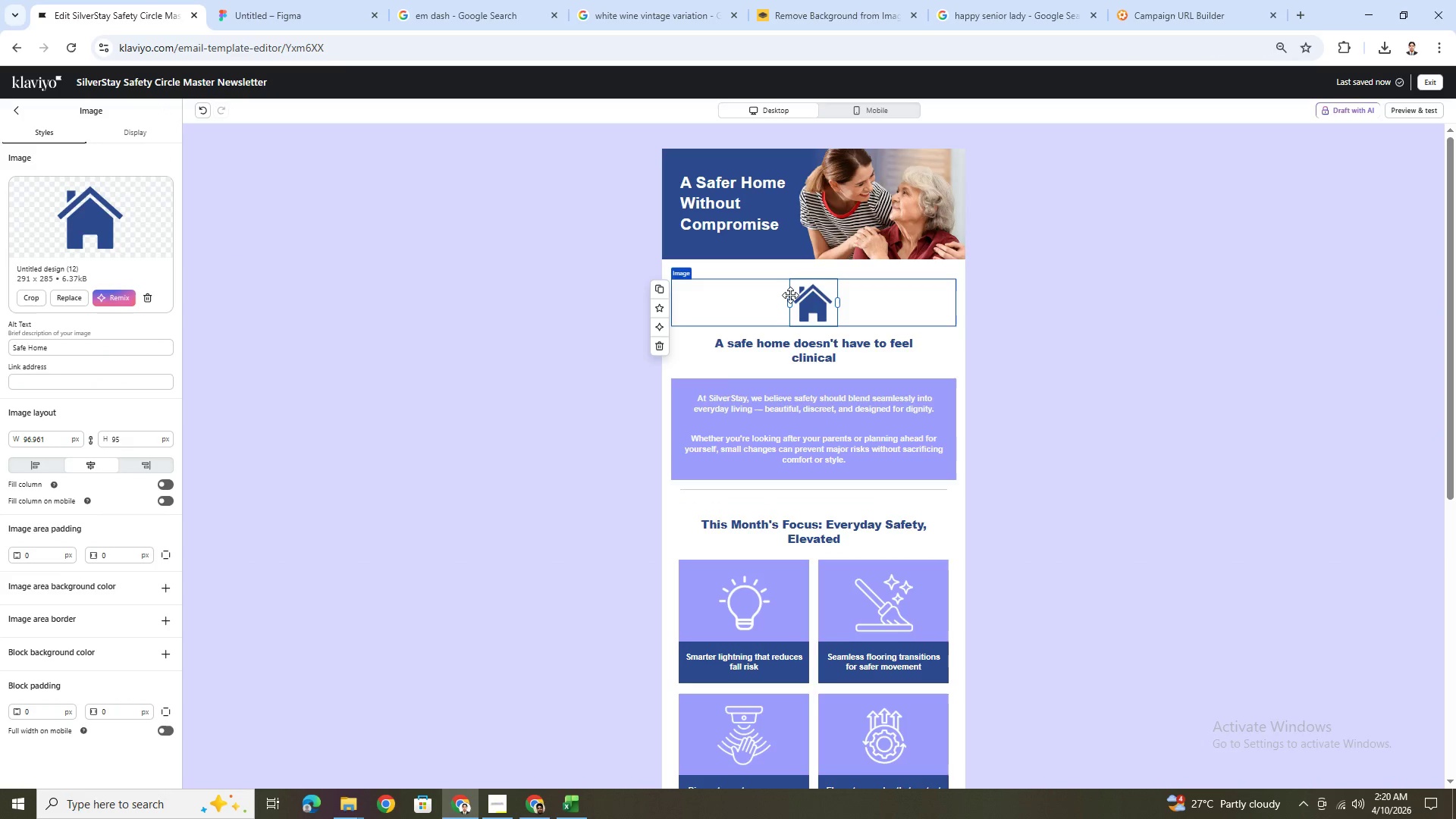 
wait(6.38)
 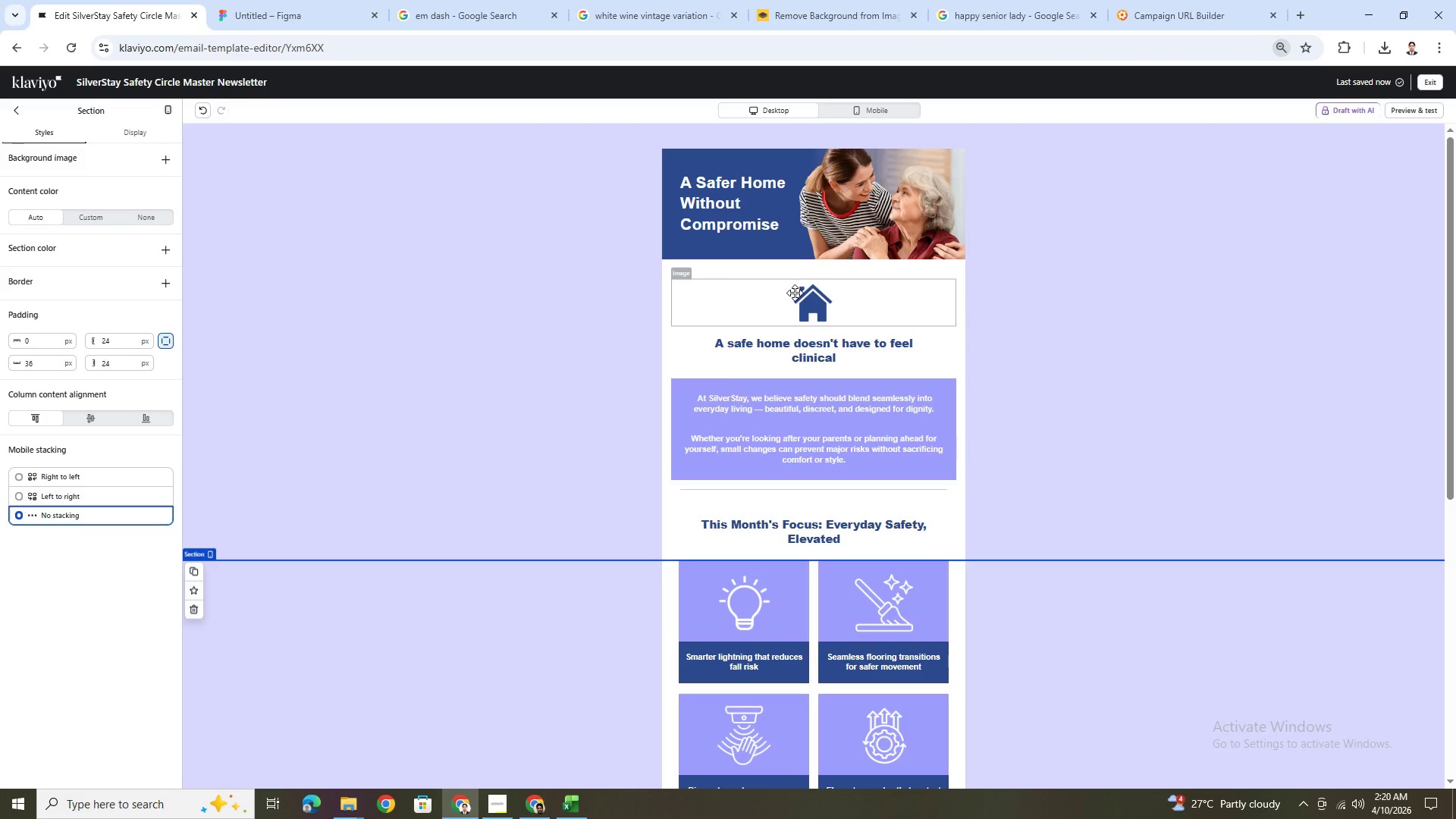 
left_click([758, 617])
 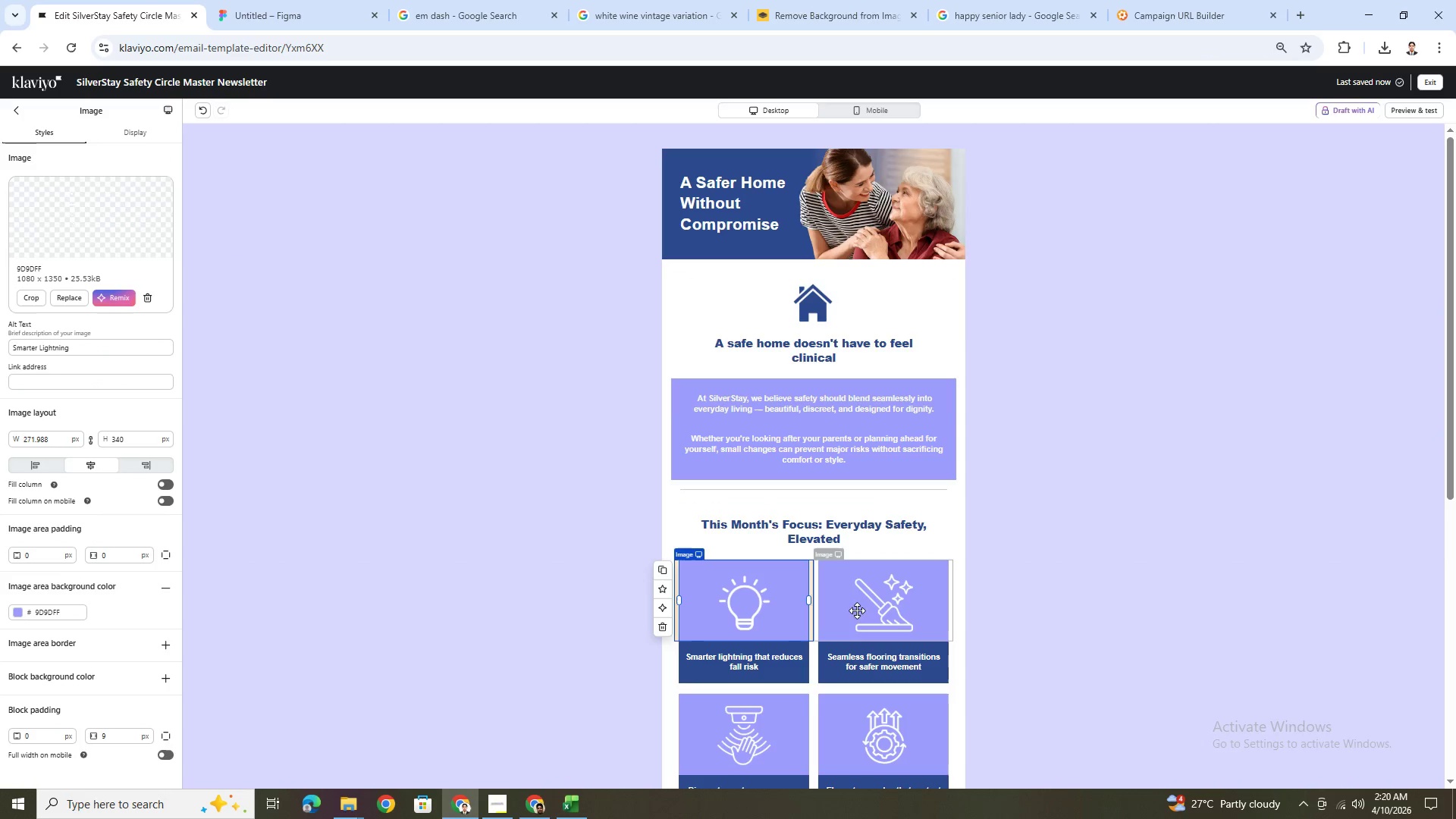 
left_click([875, 602])
 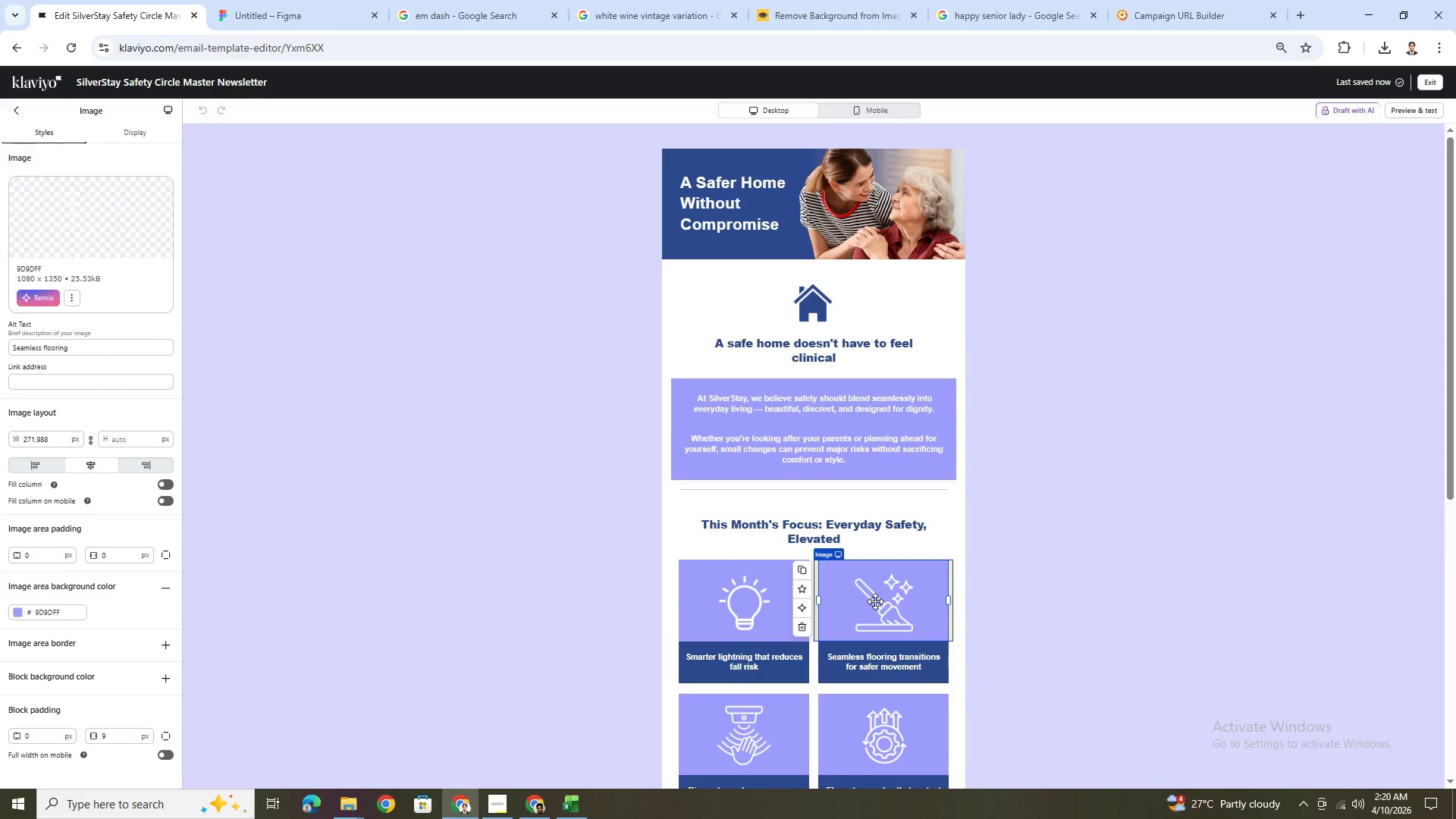 
scroll: coordinate [875, 601], scroll_direction: down, amount: 1.0
 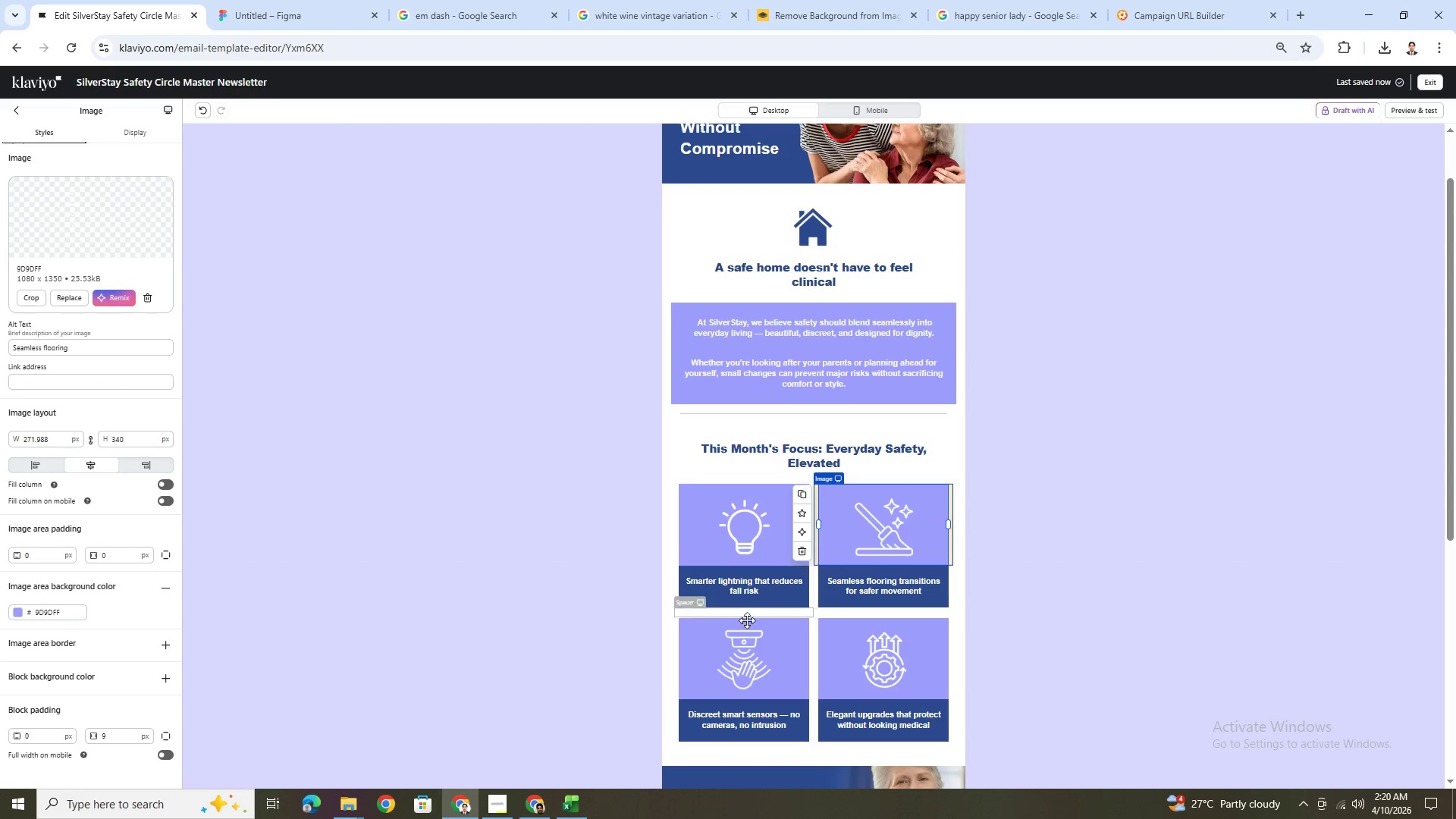 
left_click([743, 643])
 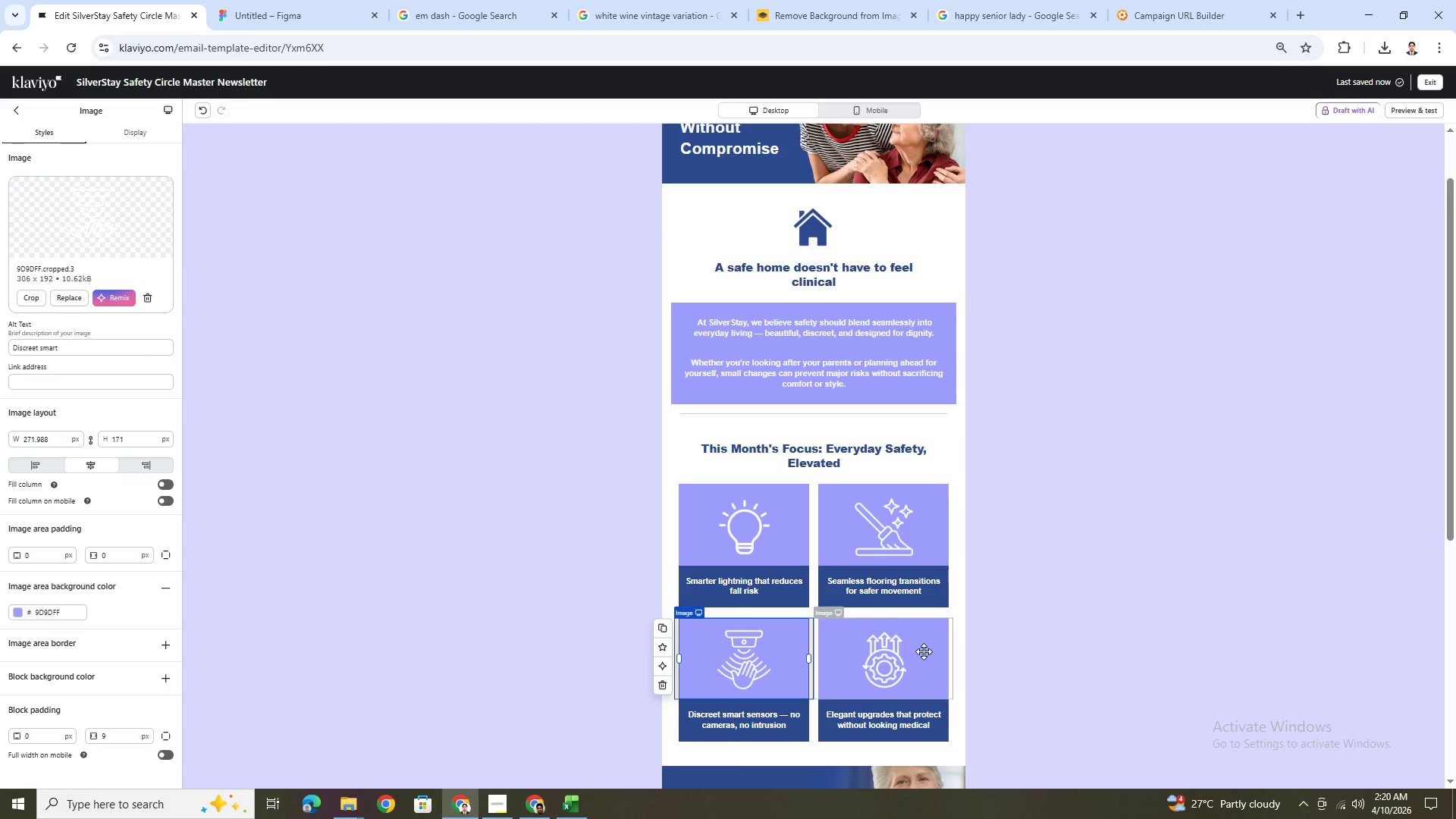 
left_click([908, 651])
 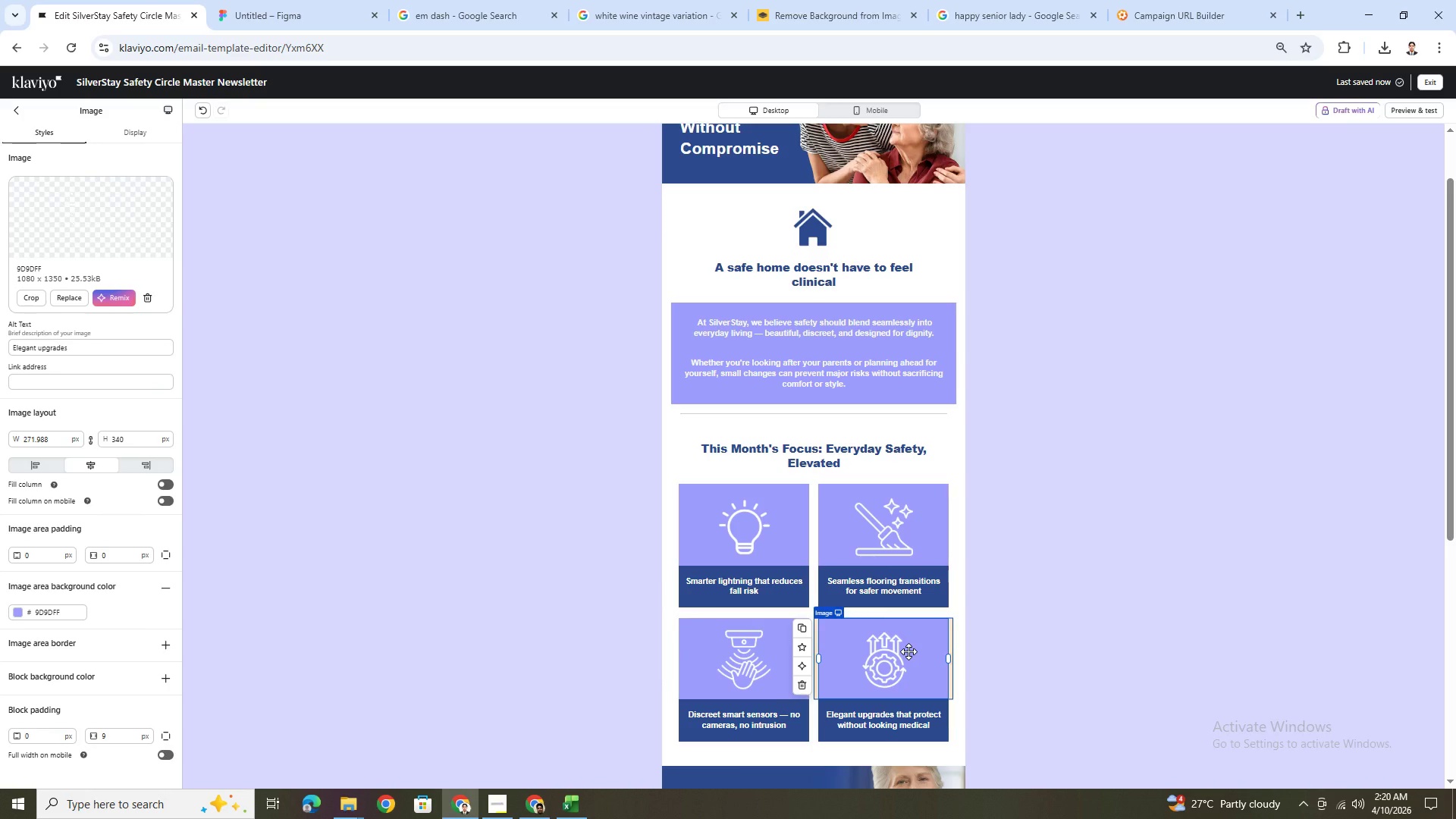 
scroll: coordinate [908, 651], scroll_direction: down, amount: 3.0
 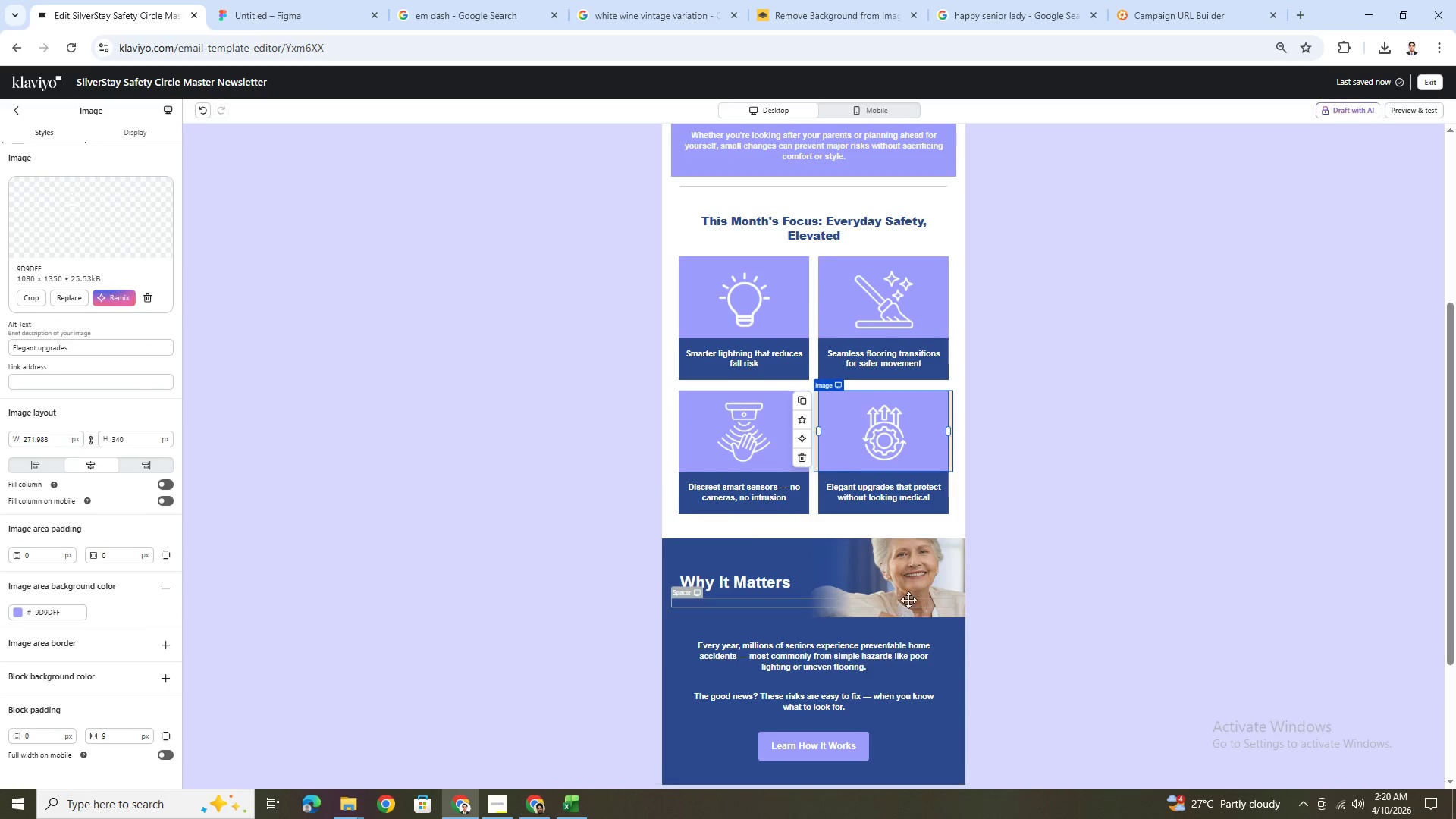 
left_click([911, 598])
 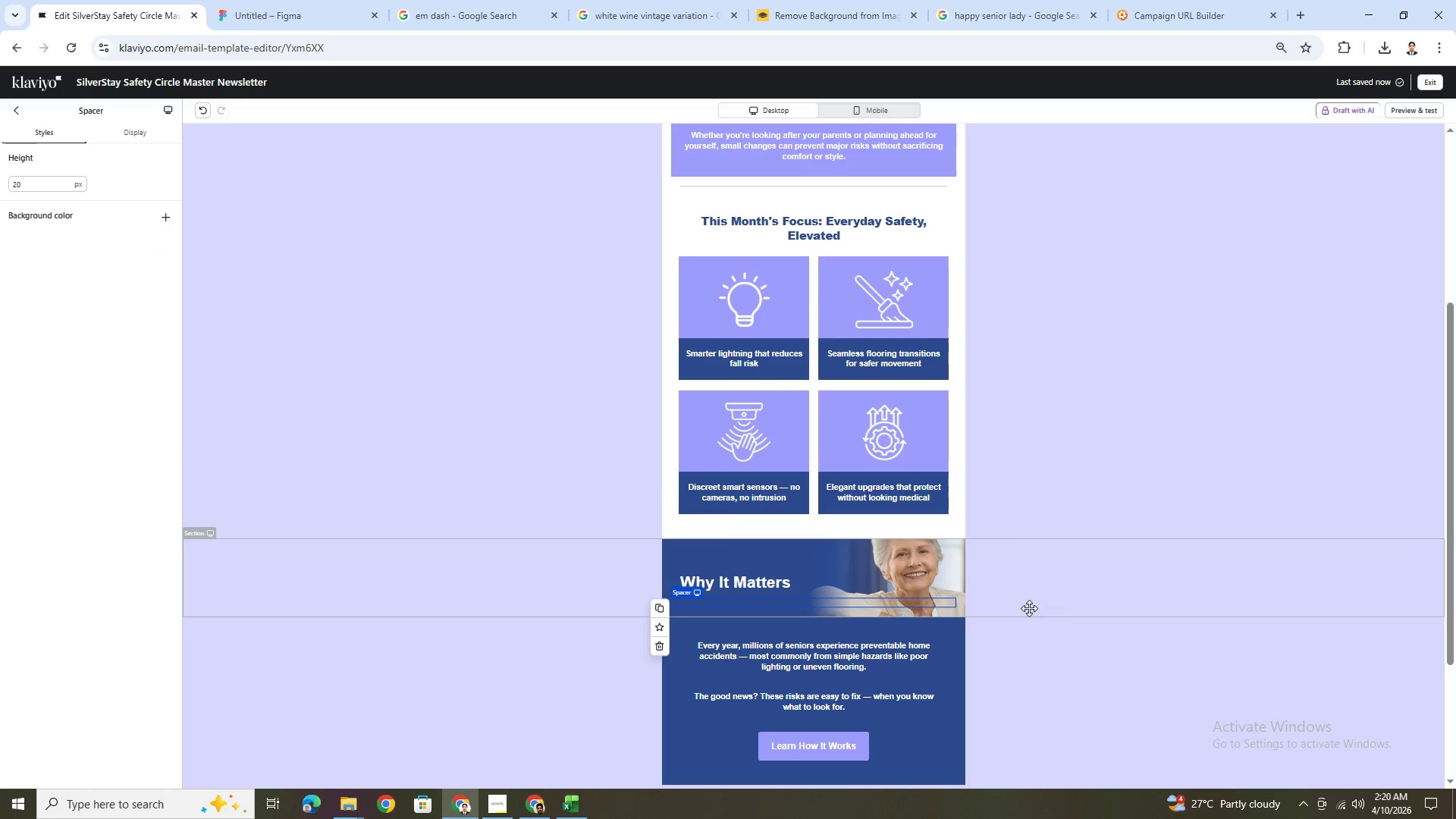 
left_click([1032, 609])
 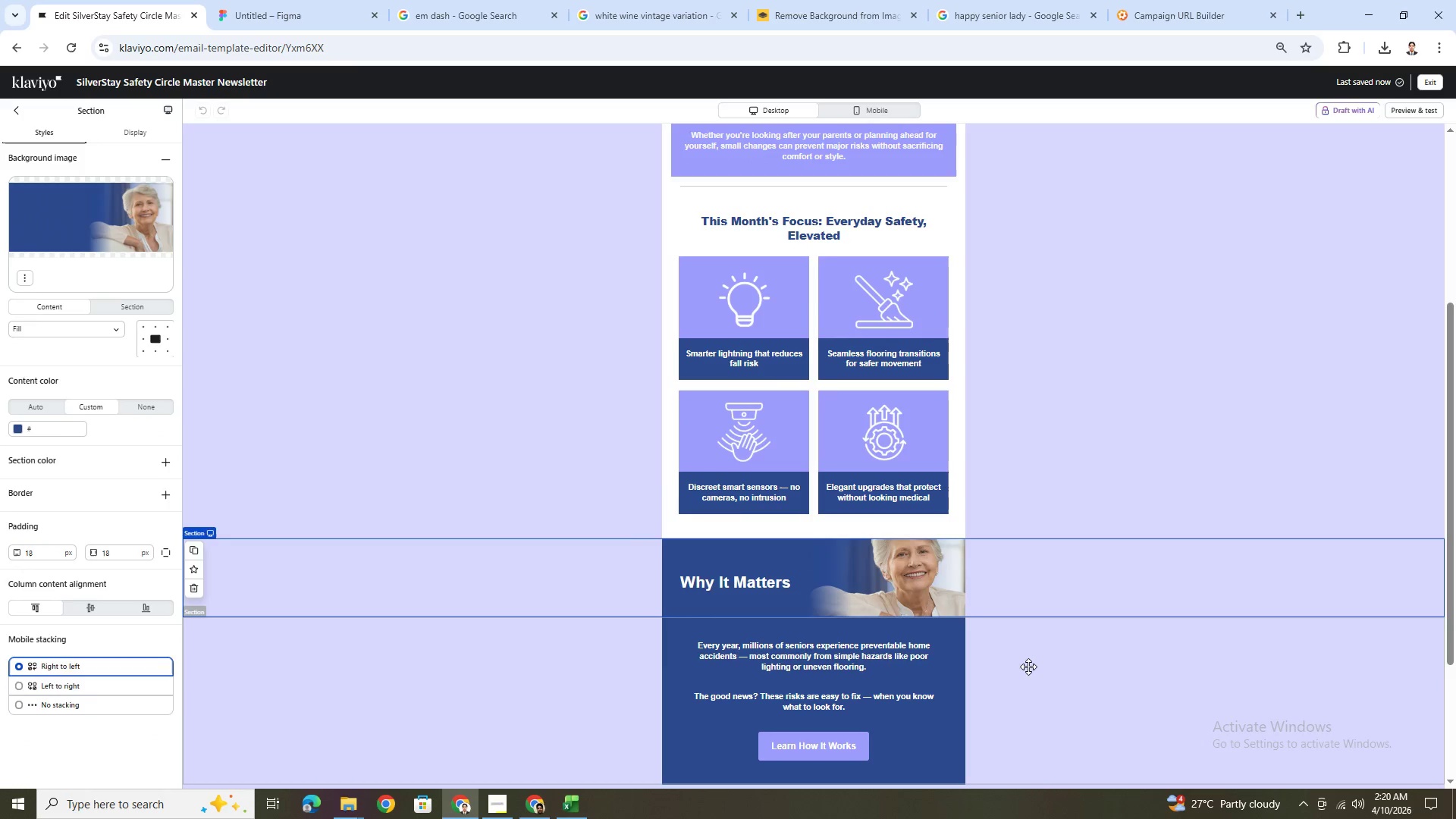 
left_click([1028, 668])
 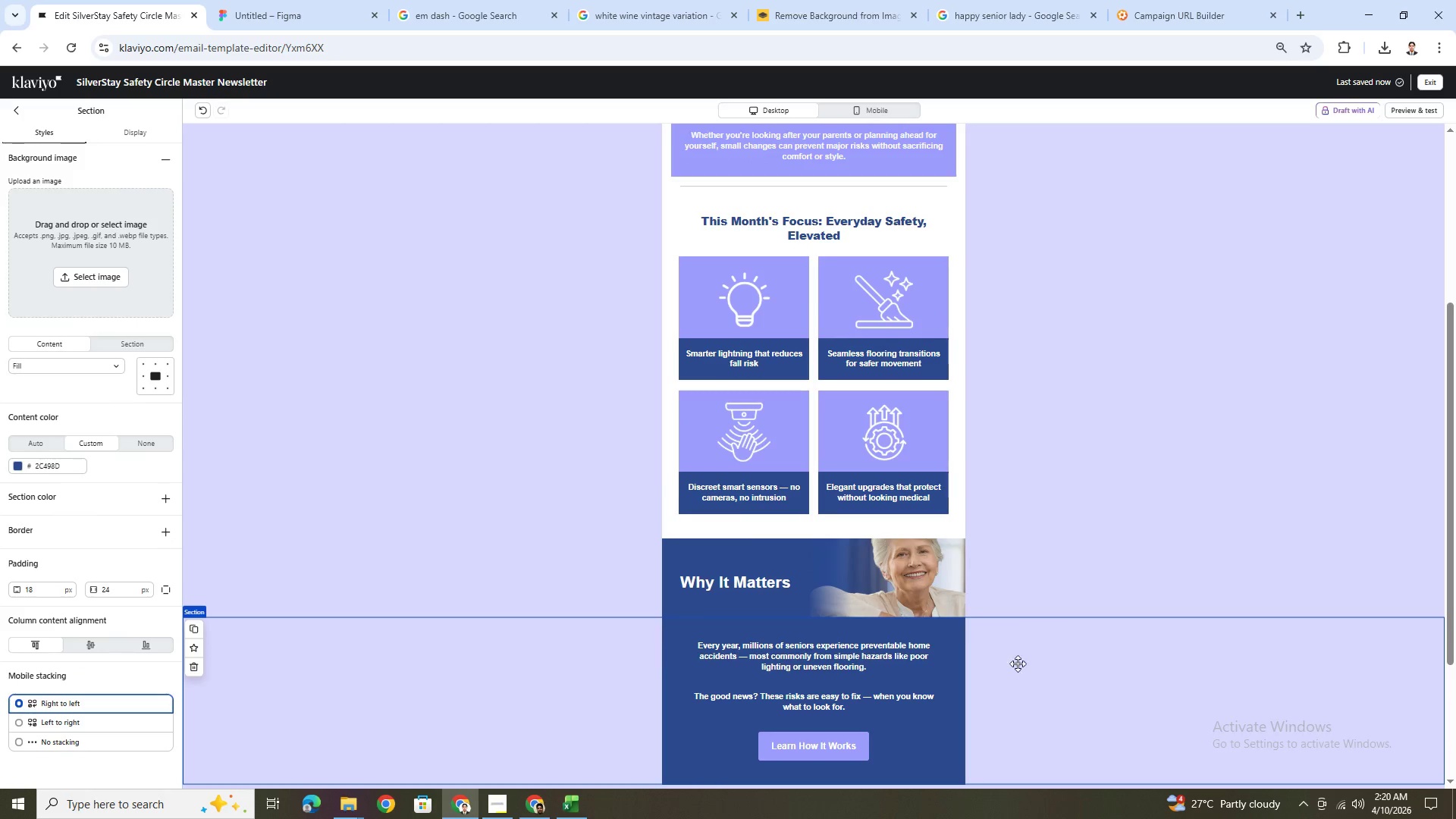 
scroll: coordinate [858, 498], scroll_direction: up, amount: 5.0
 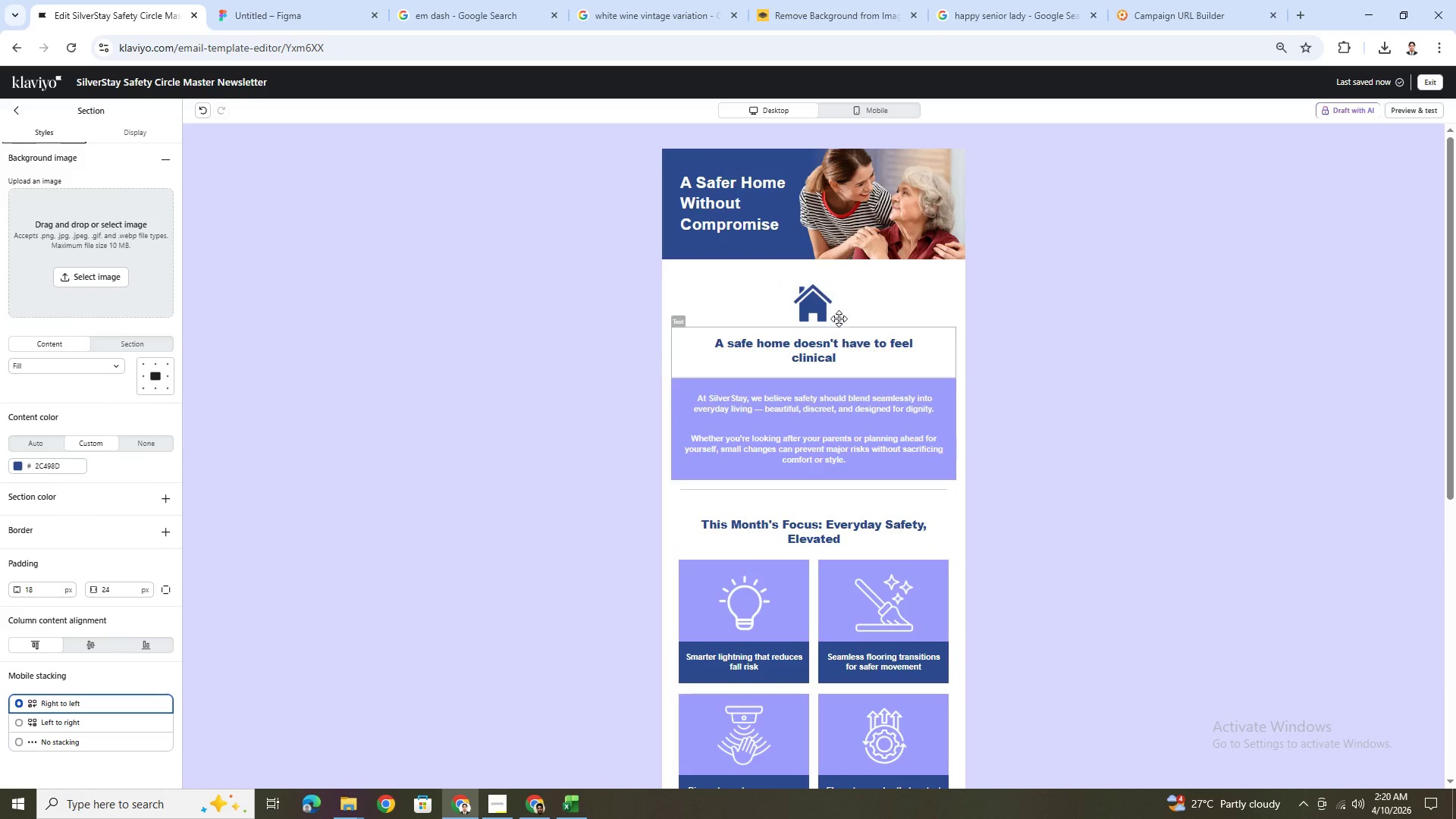 
left_click([824, 302])
 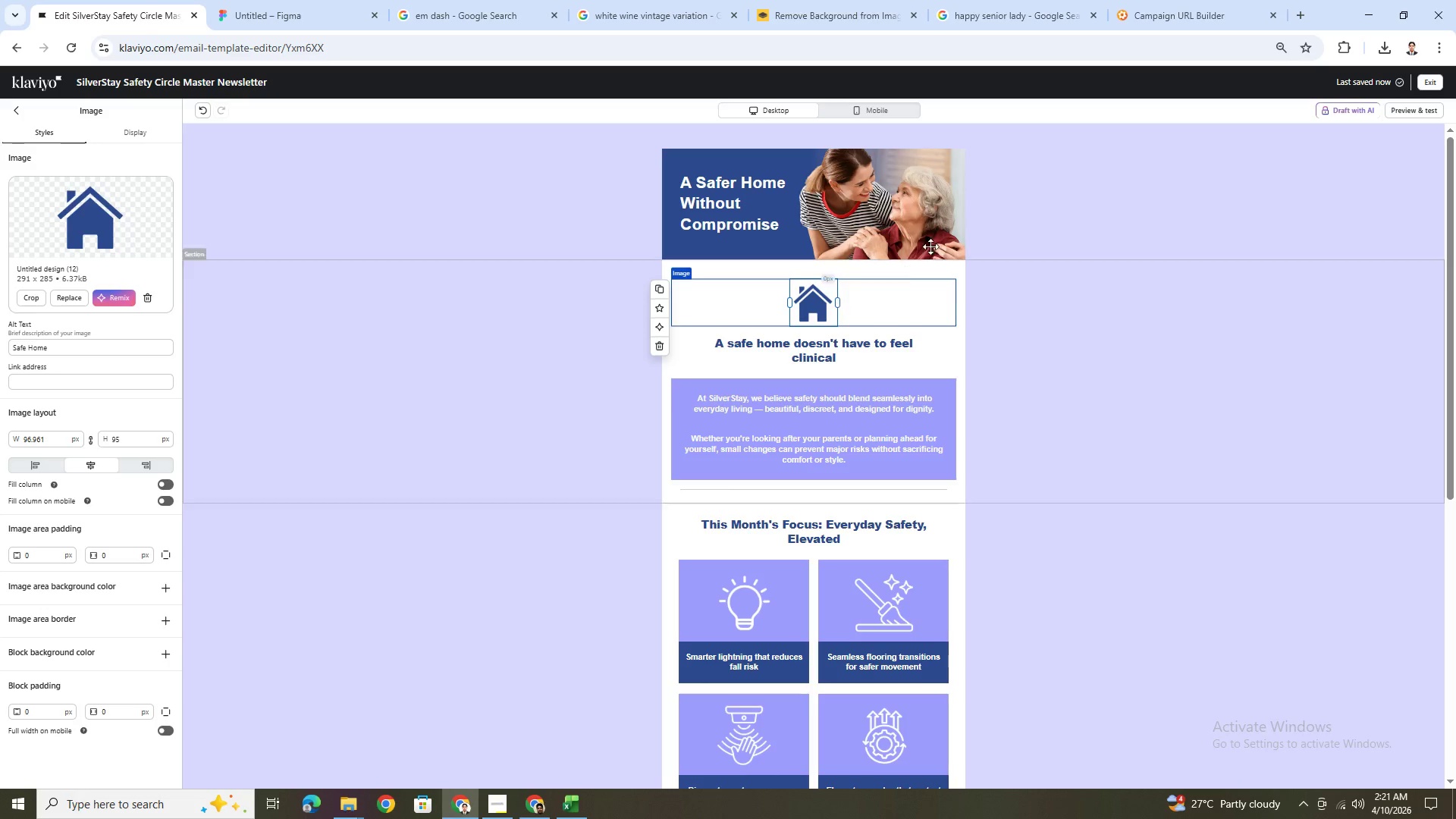 
left_click([880, 113])
 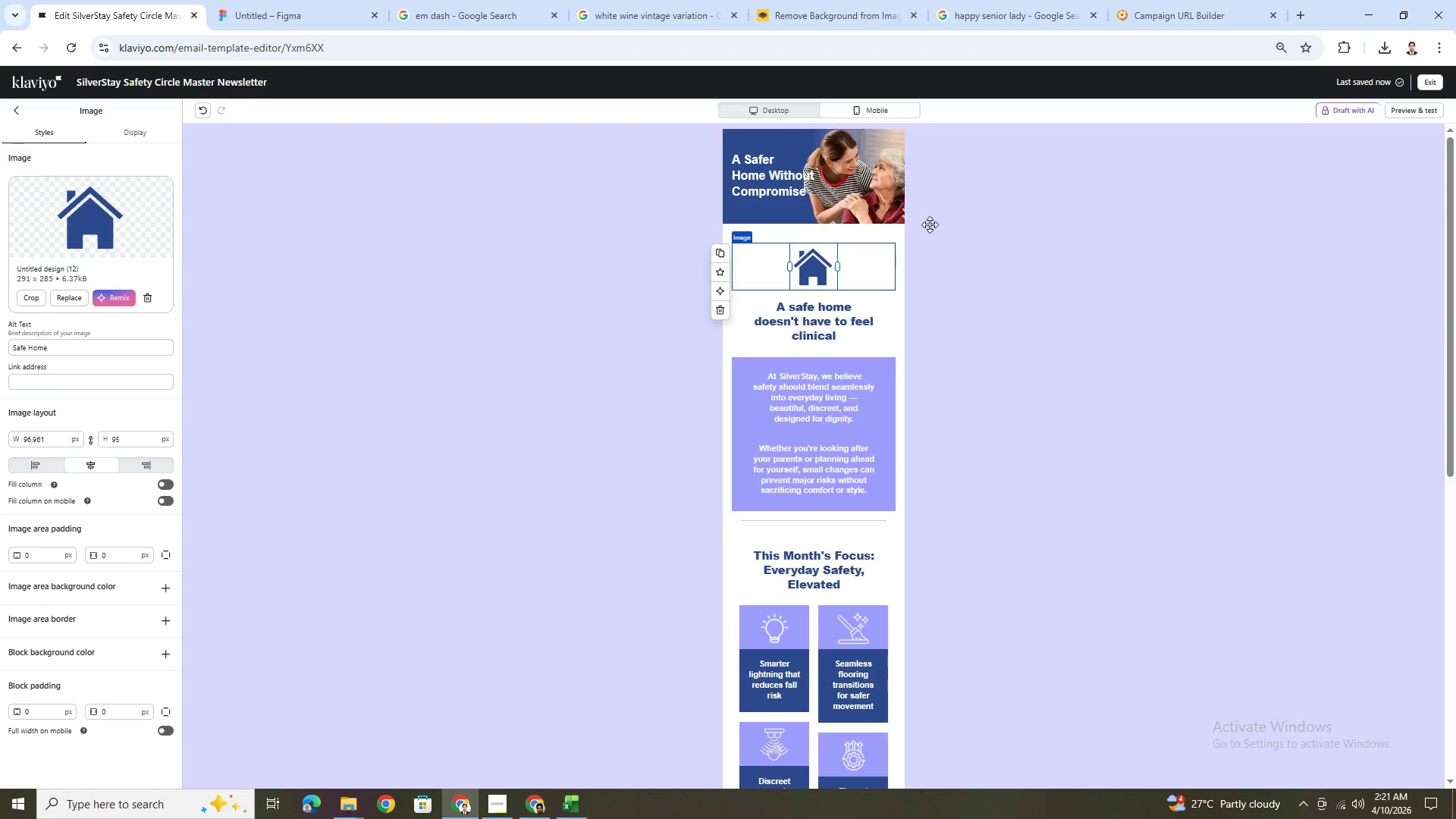 
scroll: coordinate [984, 390], scroll_direction: down, amount: 9.0
 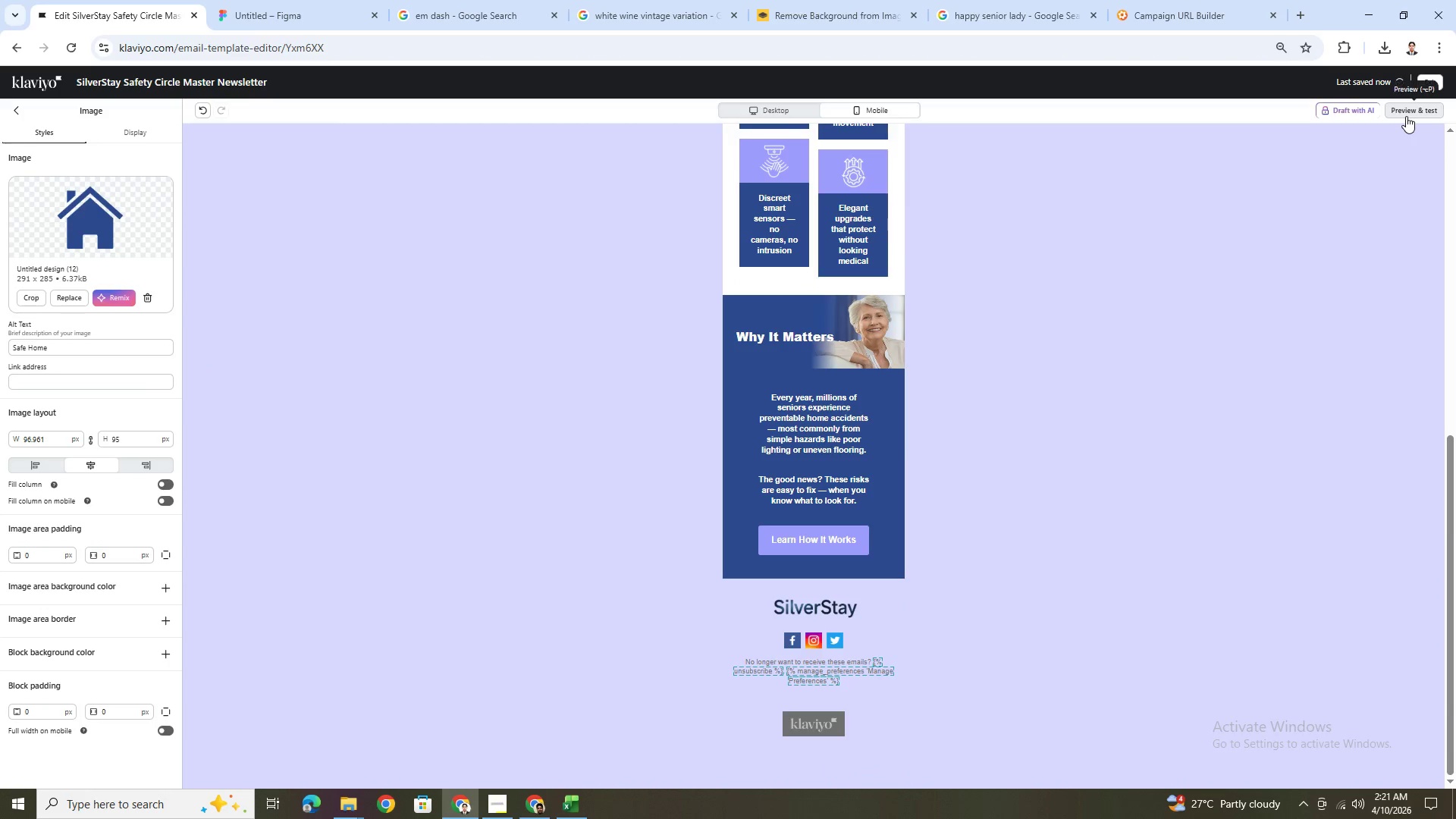 
left_click([1404, 106])
 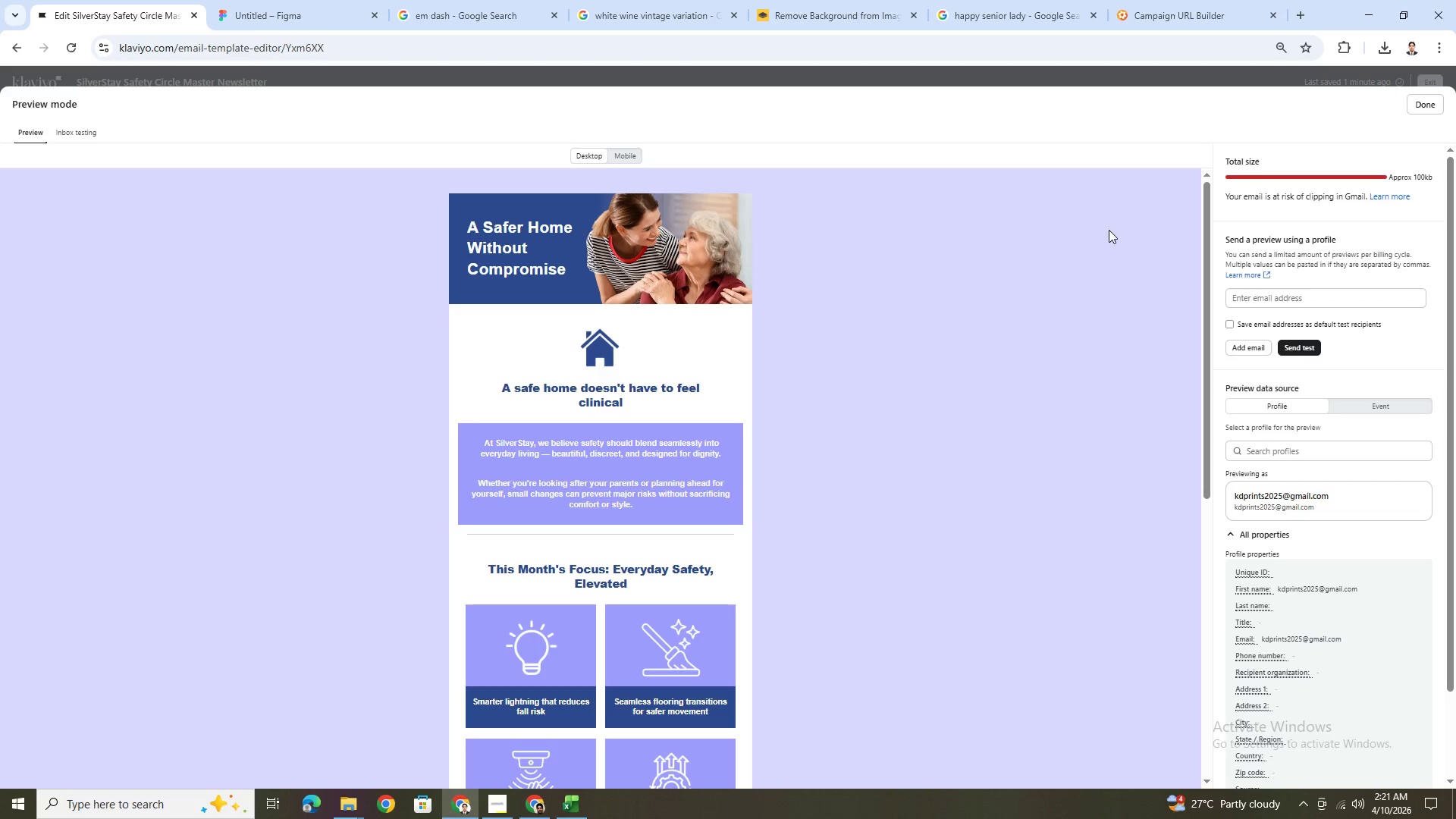 
wait(6.58)
 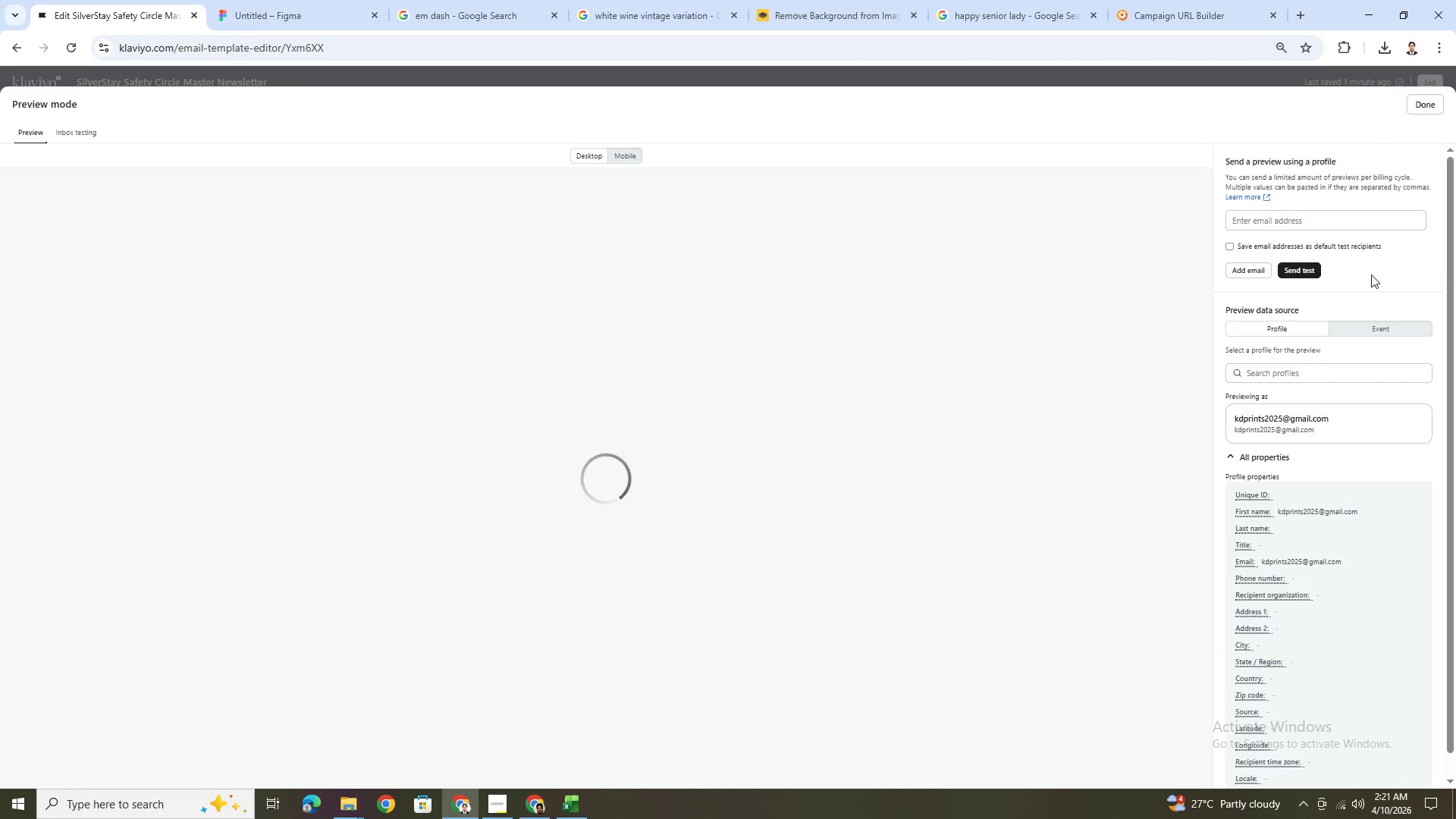 
scroll: coordinate [738, 333], scroll_direction: down, amount: 4.0
 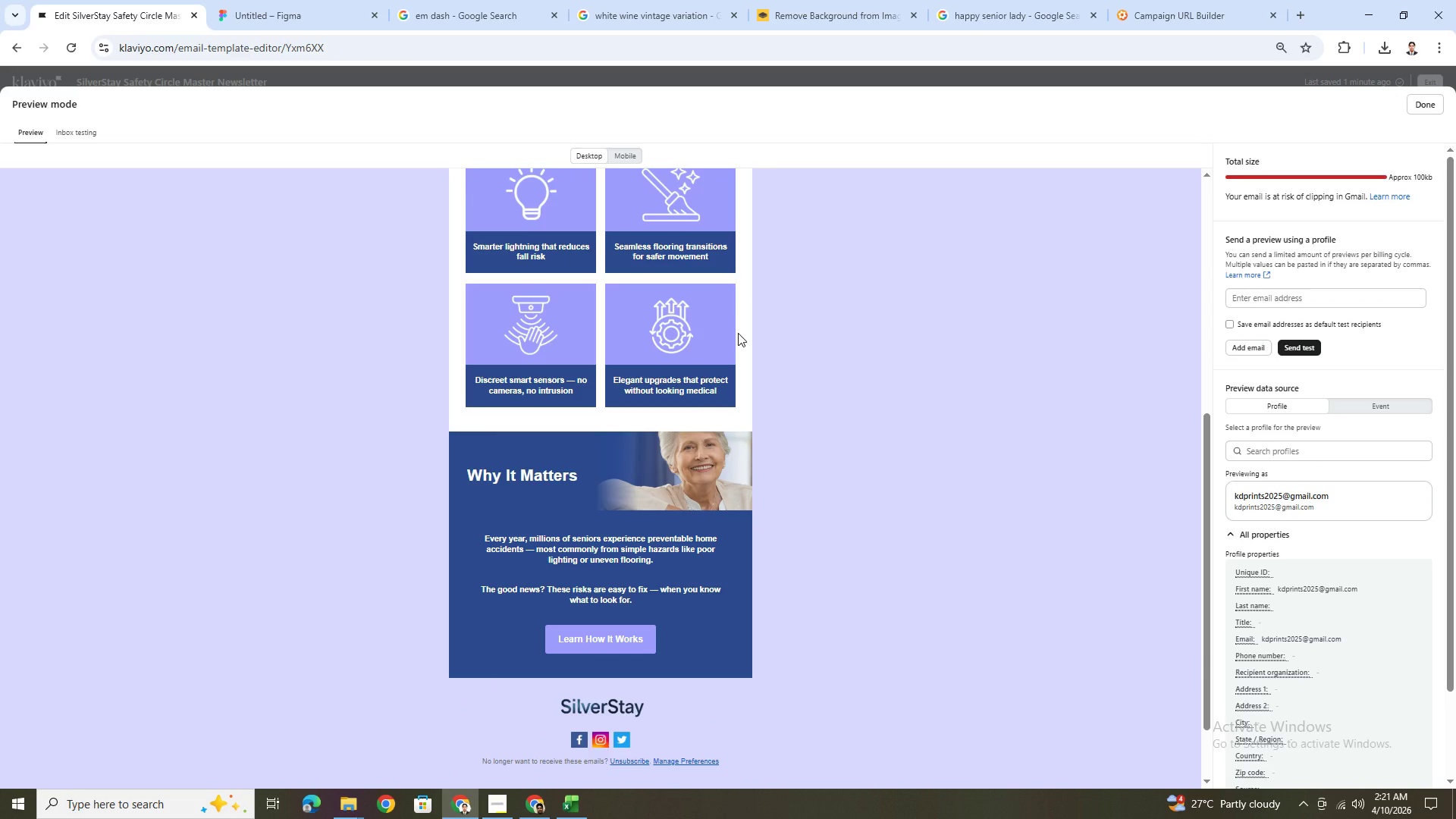 
scroll: coordinate [738, 333], scroll_direction: up, amount: 14.0
 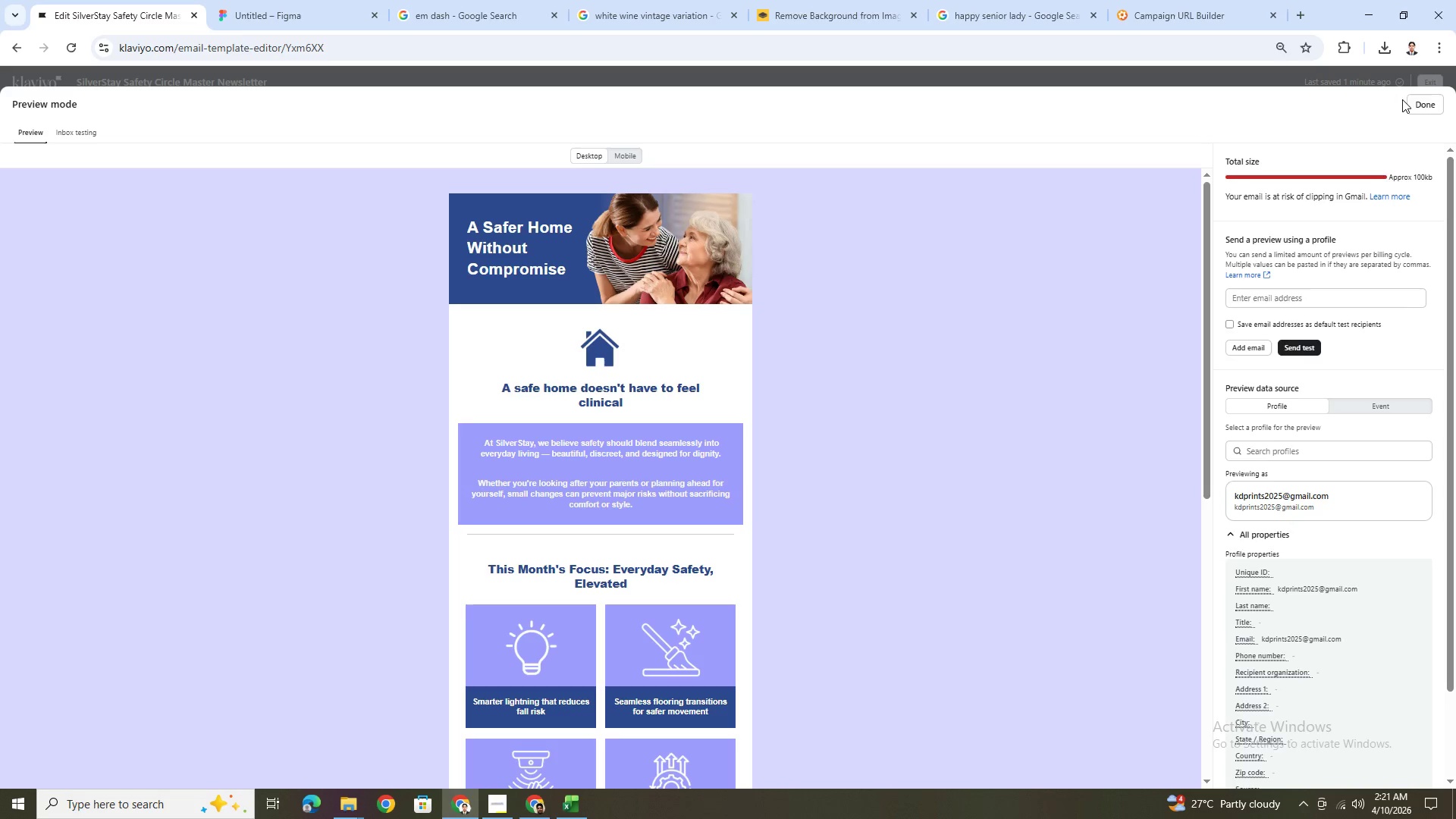 
left_click([1408, 102])
 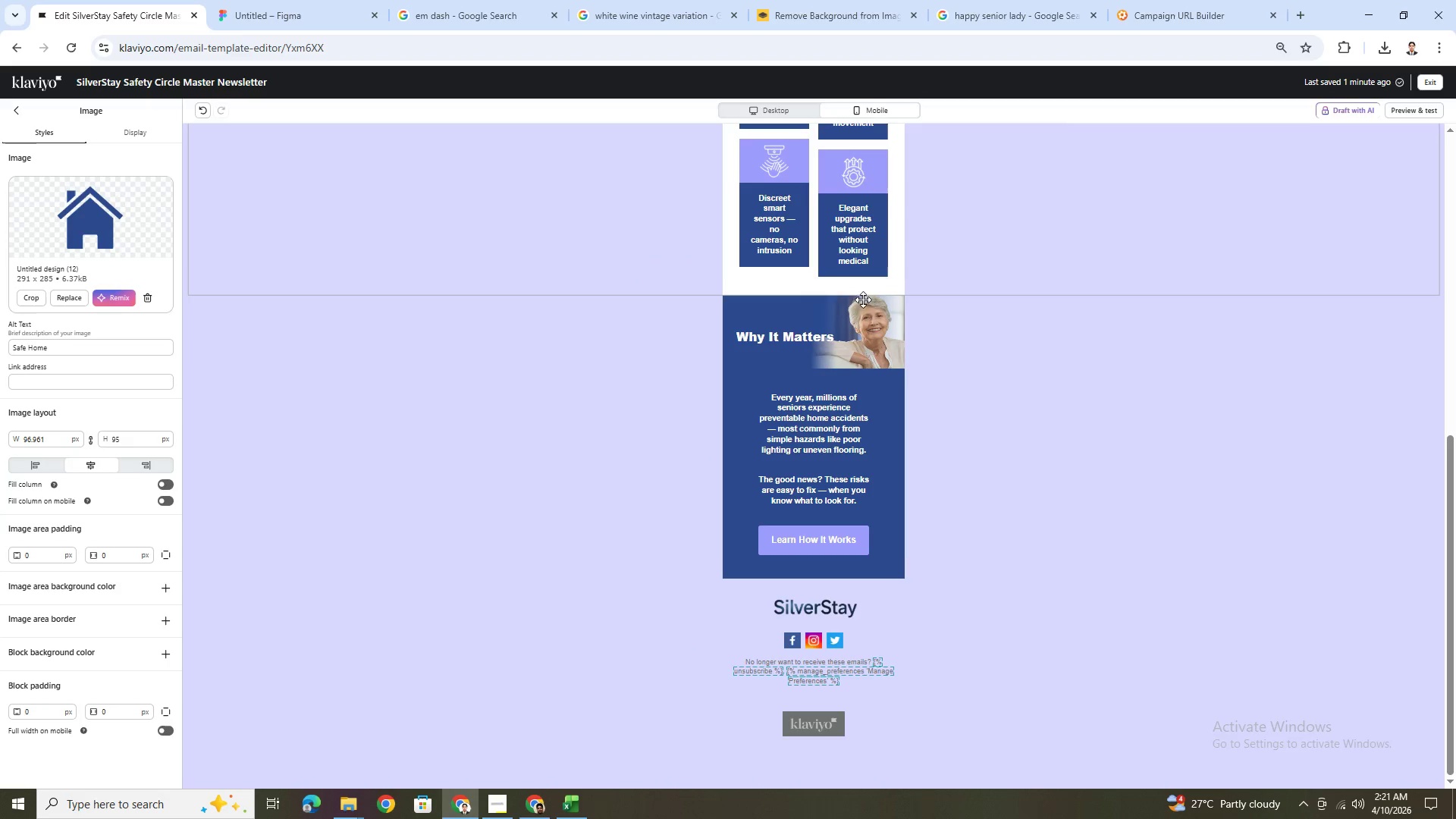 
scroll: coordinate [824, 225], scroll_direction: up, amount: 8.0
 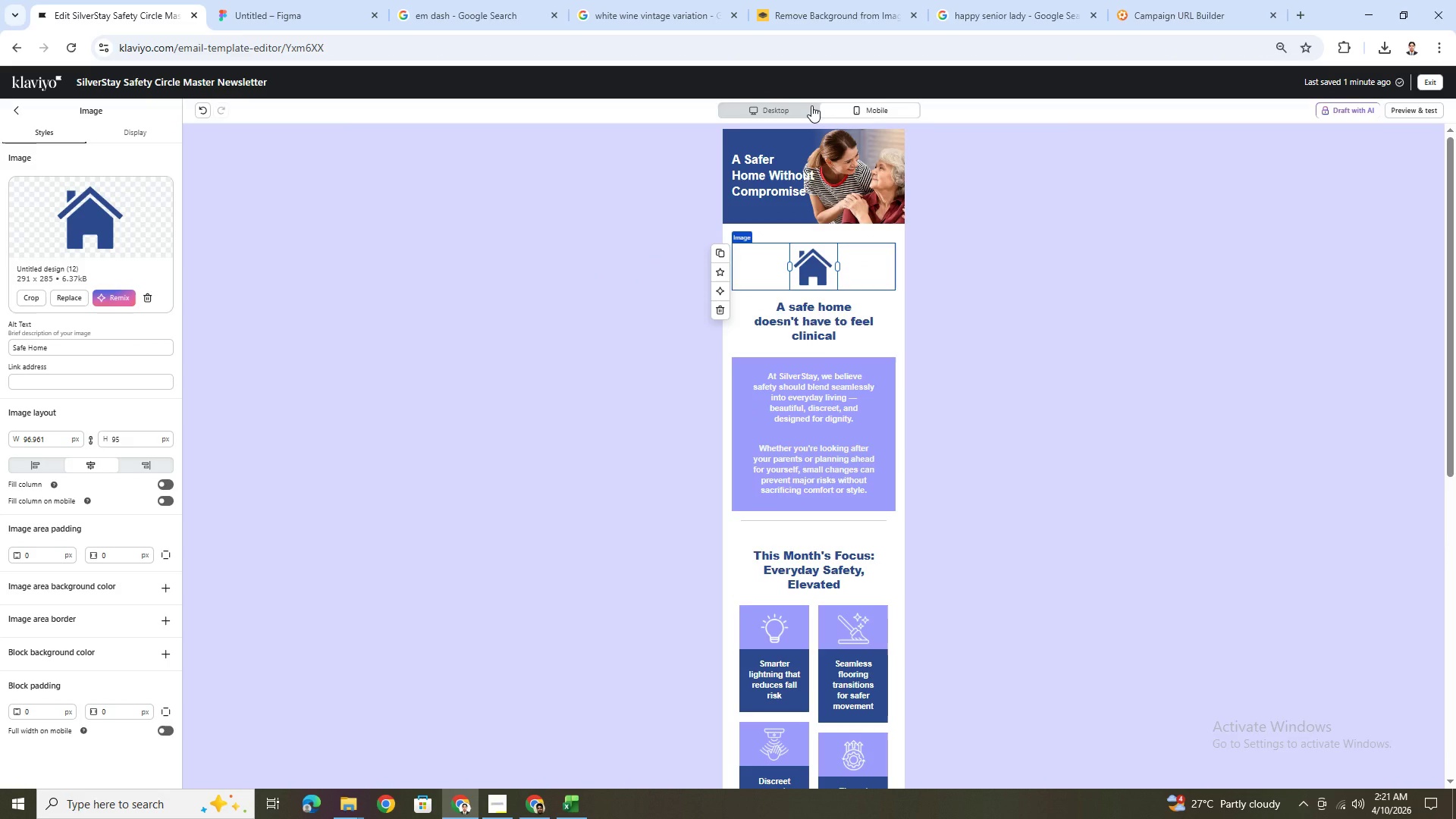 
left_click([811, 105])
 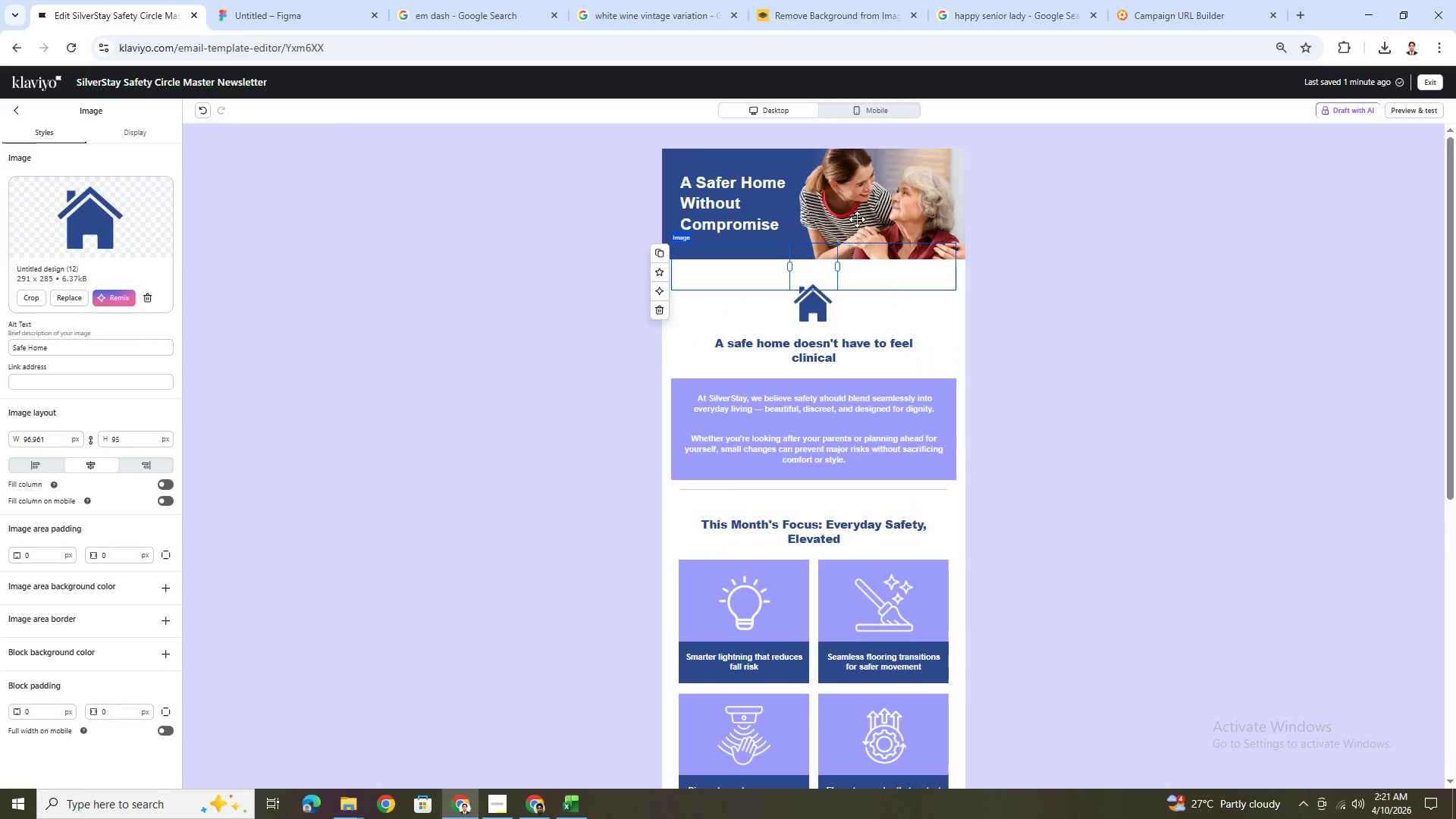 
scroll: coordinate [870, 249], scroll_direction: up, amount: 4.0
 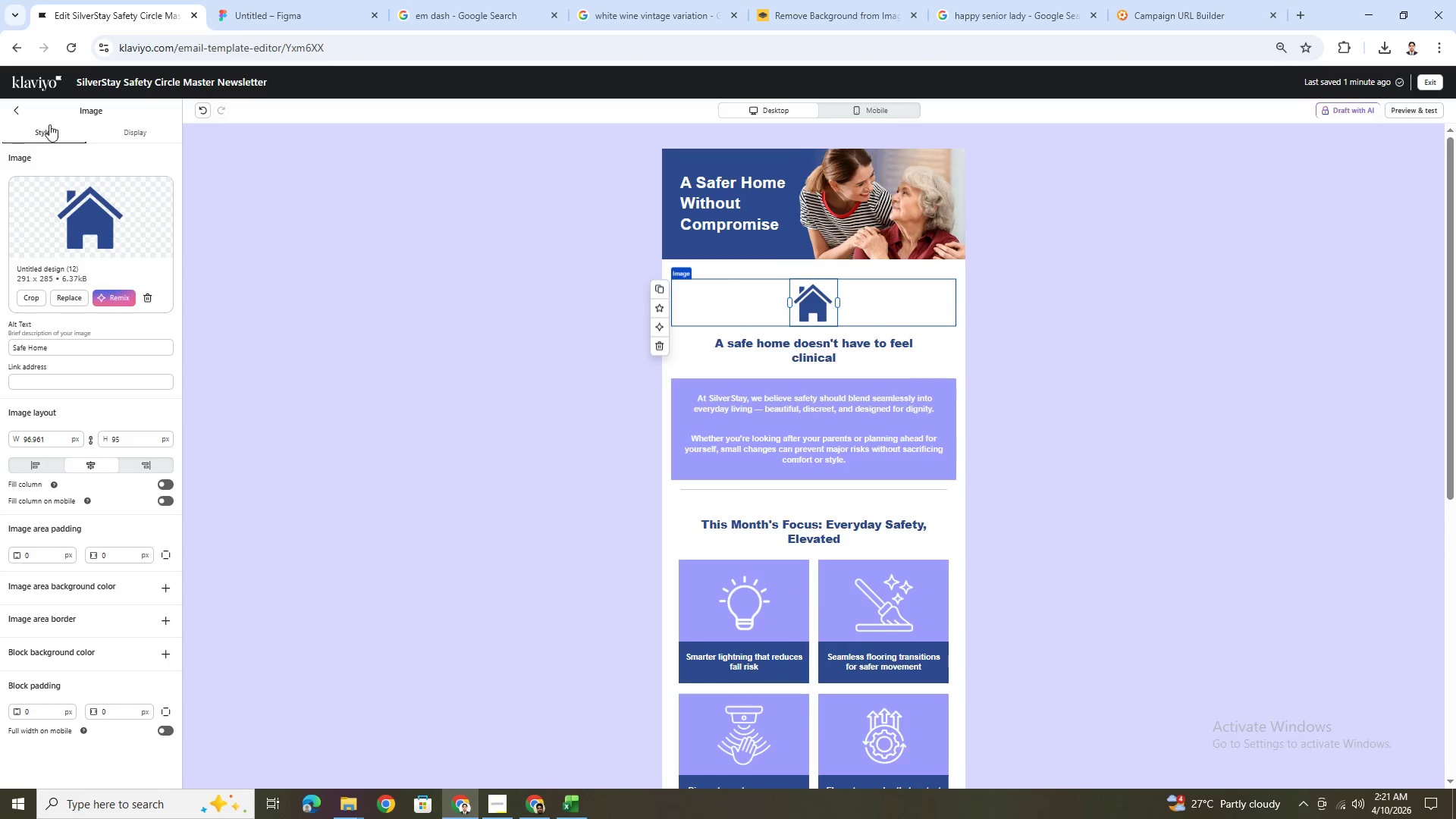 
left_click([17, 112])
 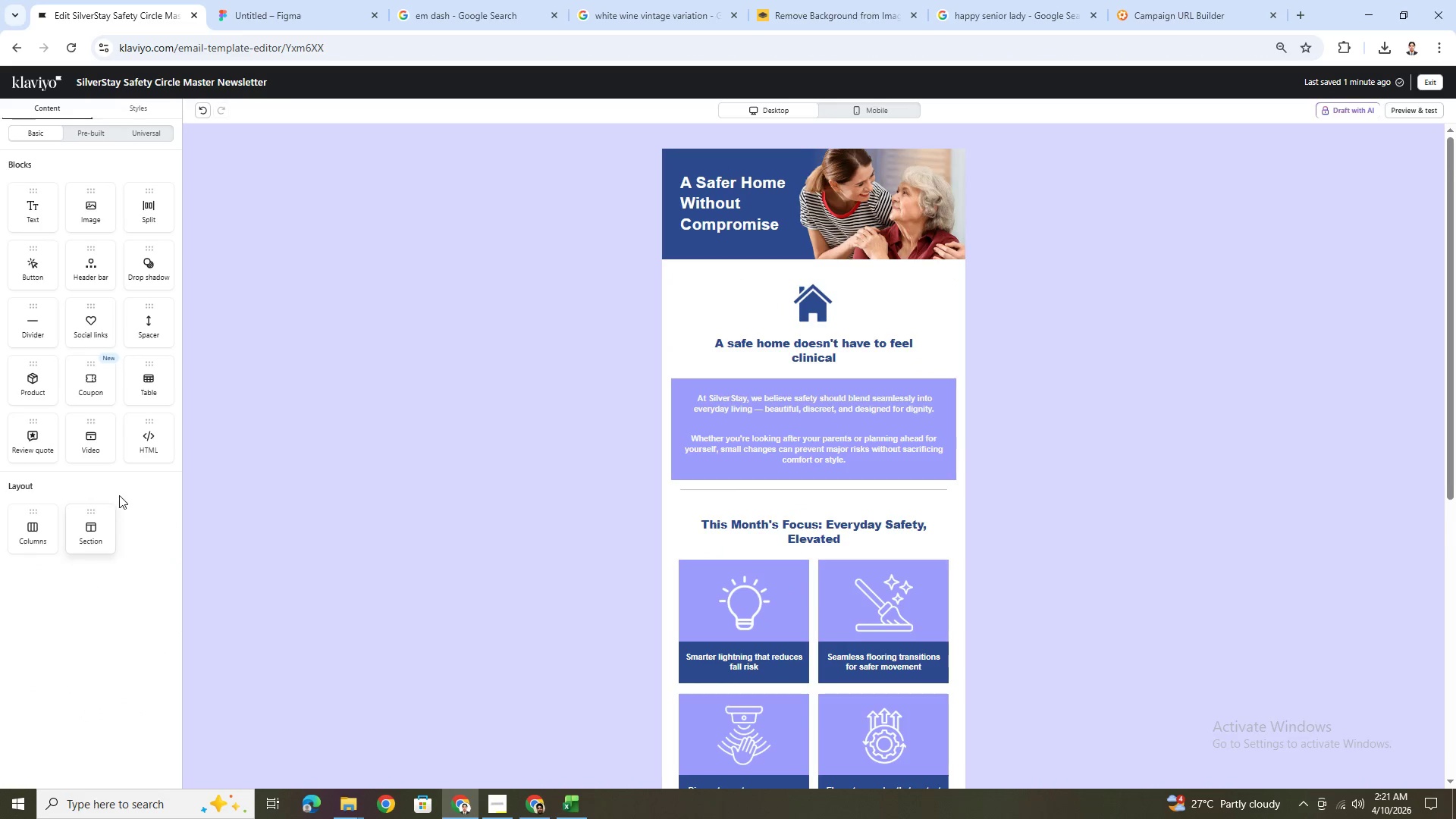 
left_click_drag(start_coordinate=[101, 537], to_coordinate=[685, 165])
 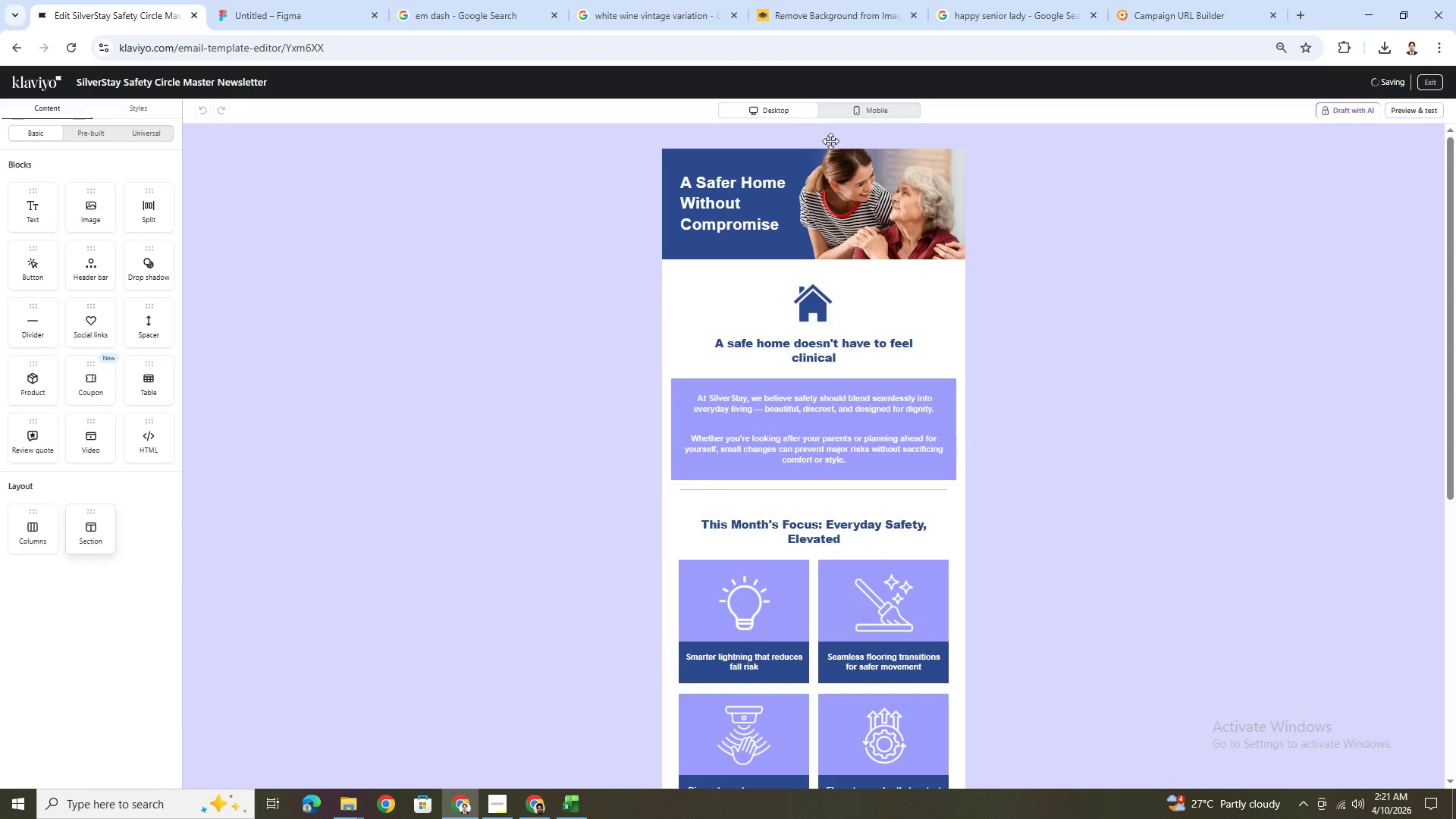 
scroll: coordinate [802, 603], scroll_direction: down, amount: 9.0
 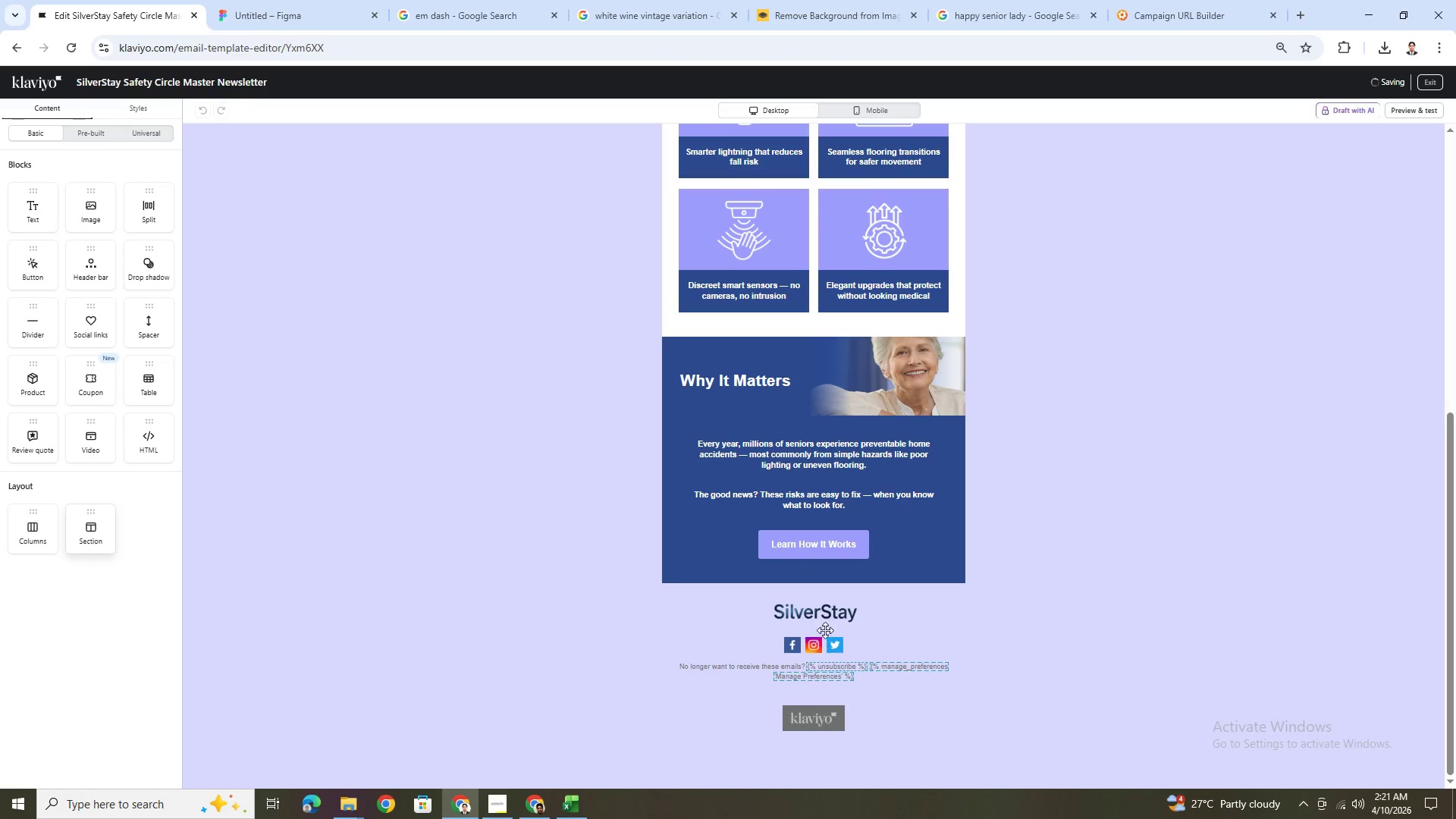 
left_click([784, 675])
 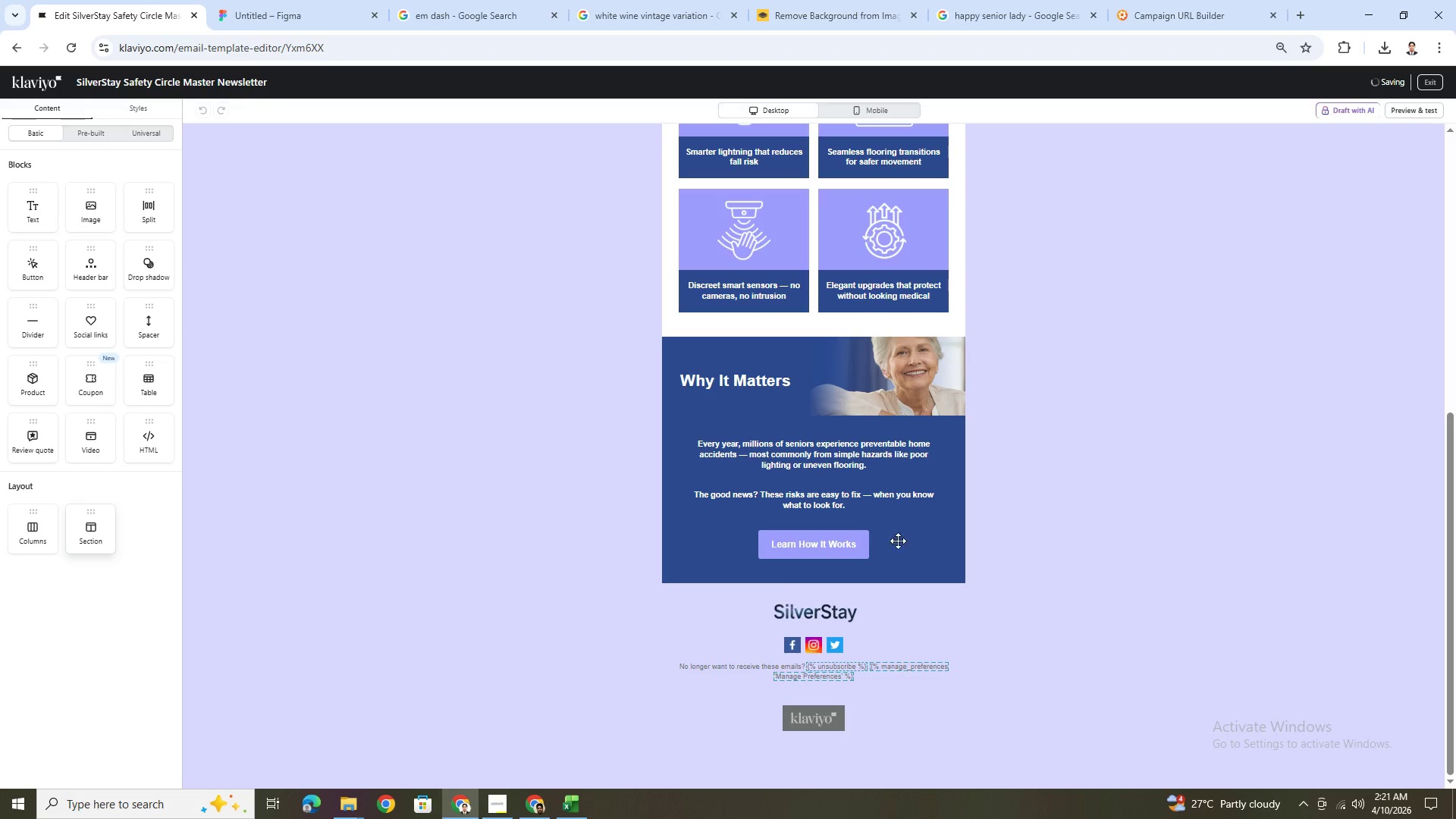 
hold_key(key=ControlLeft, duration=0.66)
scroll: coordinate [76, 447], scroll_direction: up, amount: 2.0
 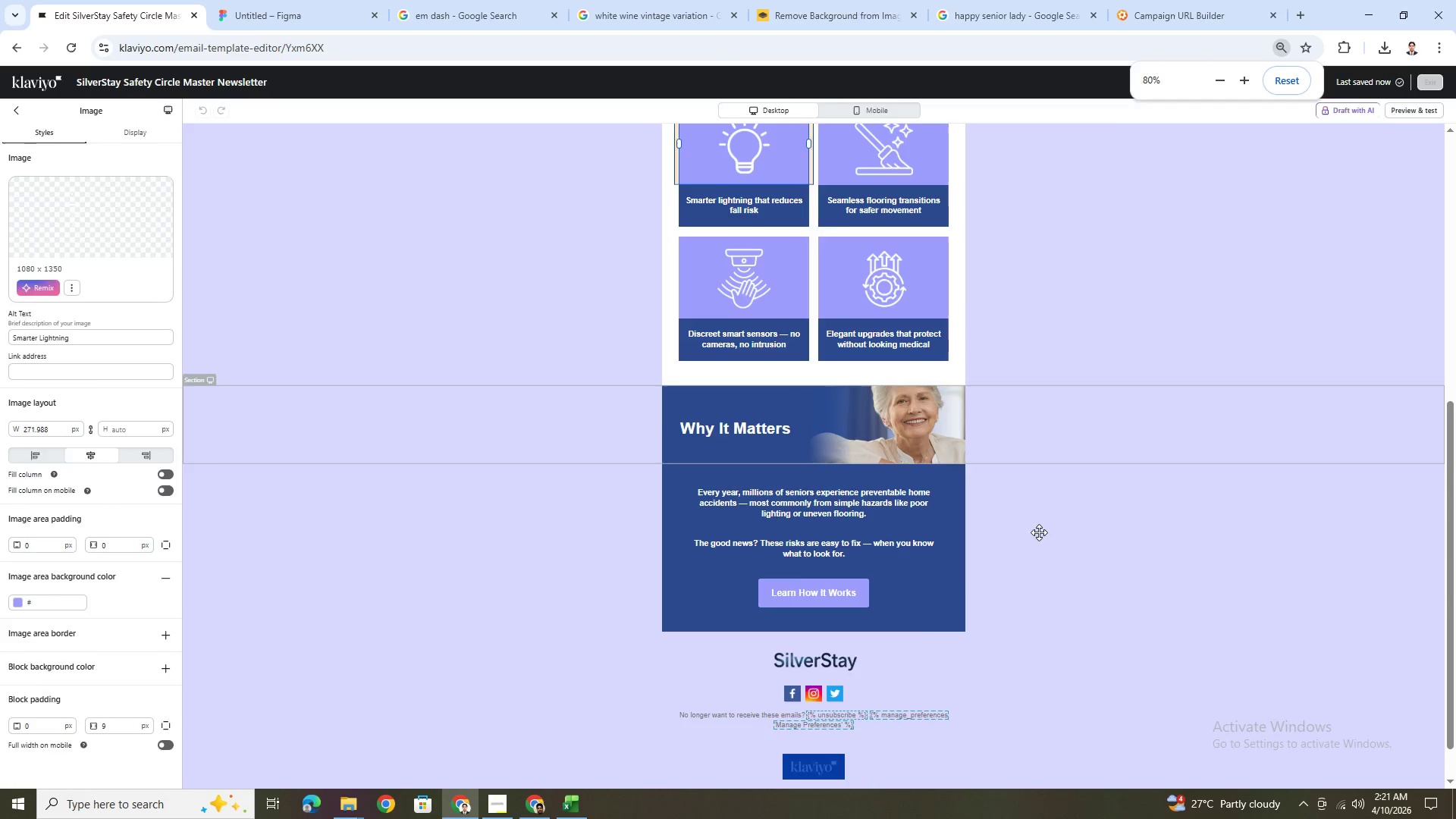 
scroll: coordinate [981, 575], scroll_direction: down, amount: 3.0
 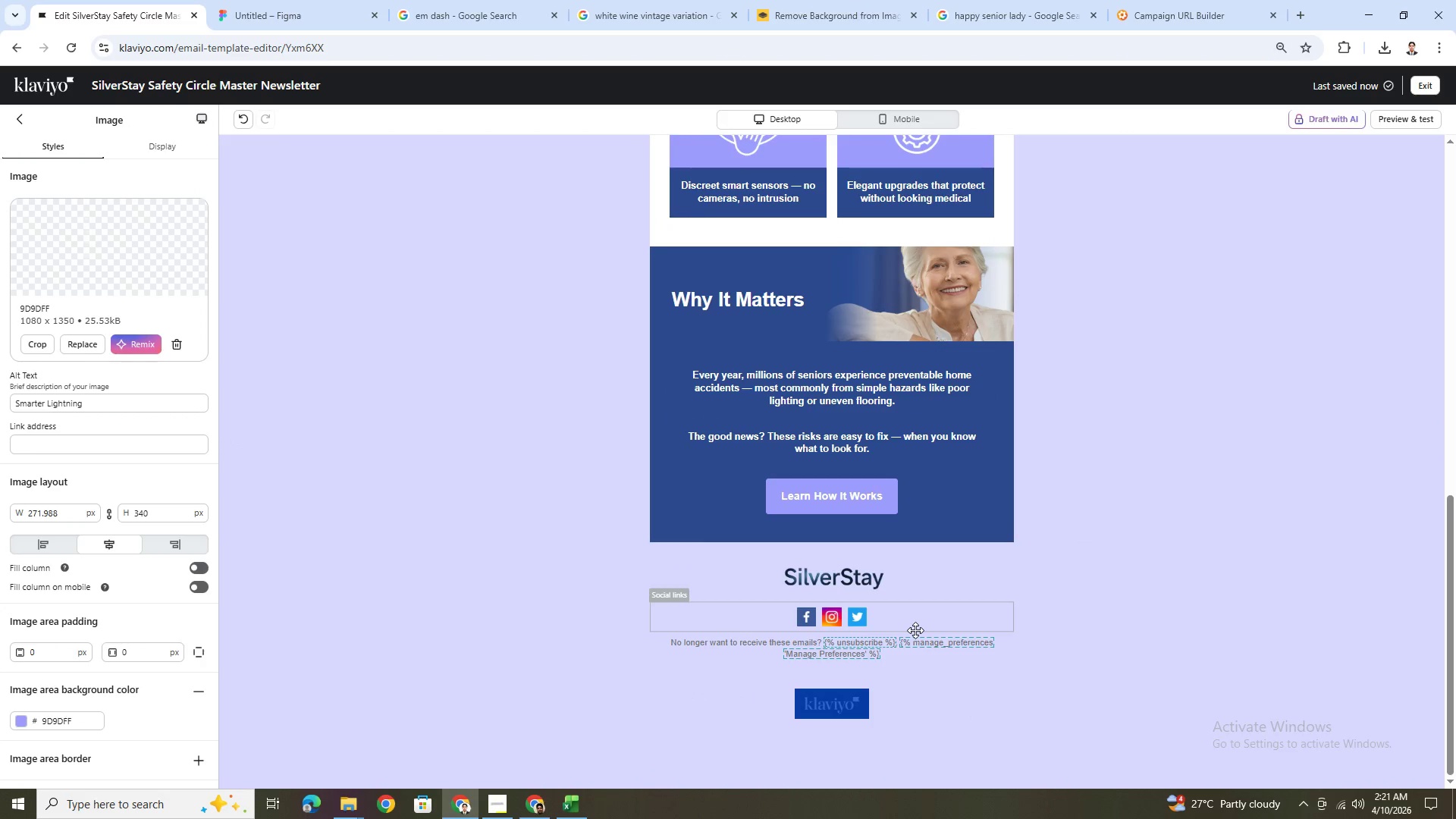 
left_click([918, 638])
 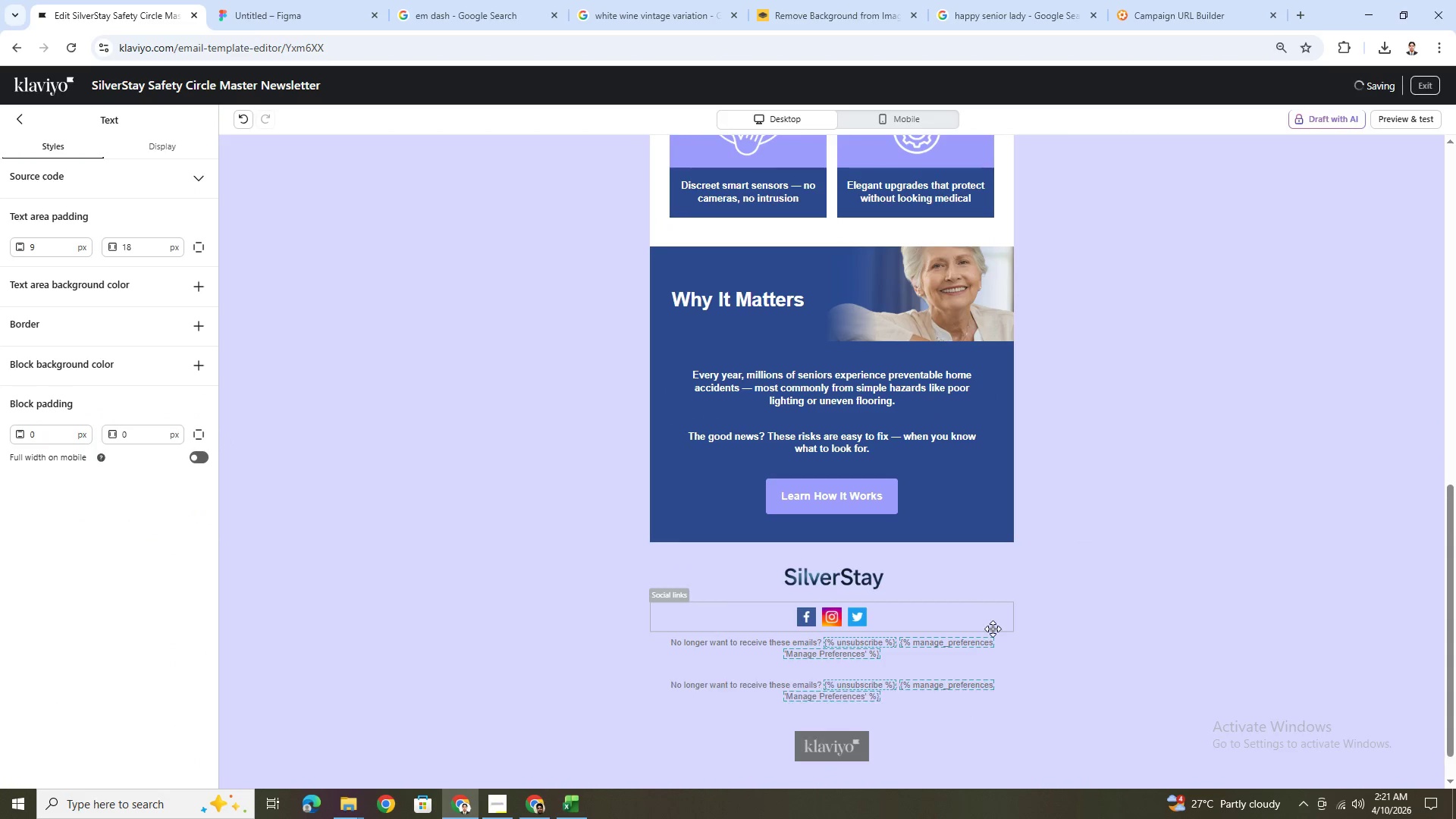 
left_click_drag(start_coordinate=[931, 648], to_coordinate=[916, 188])
 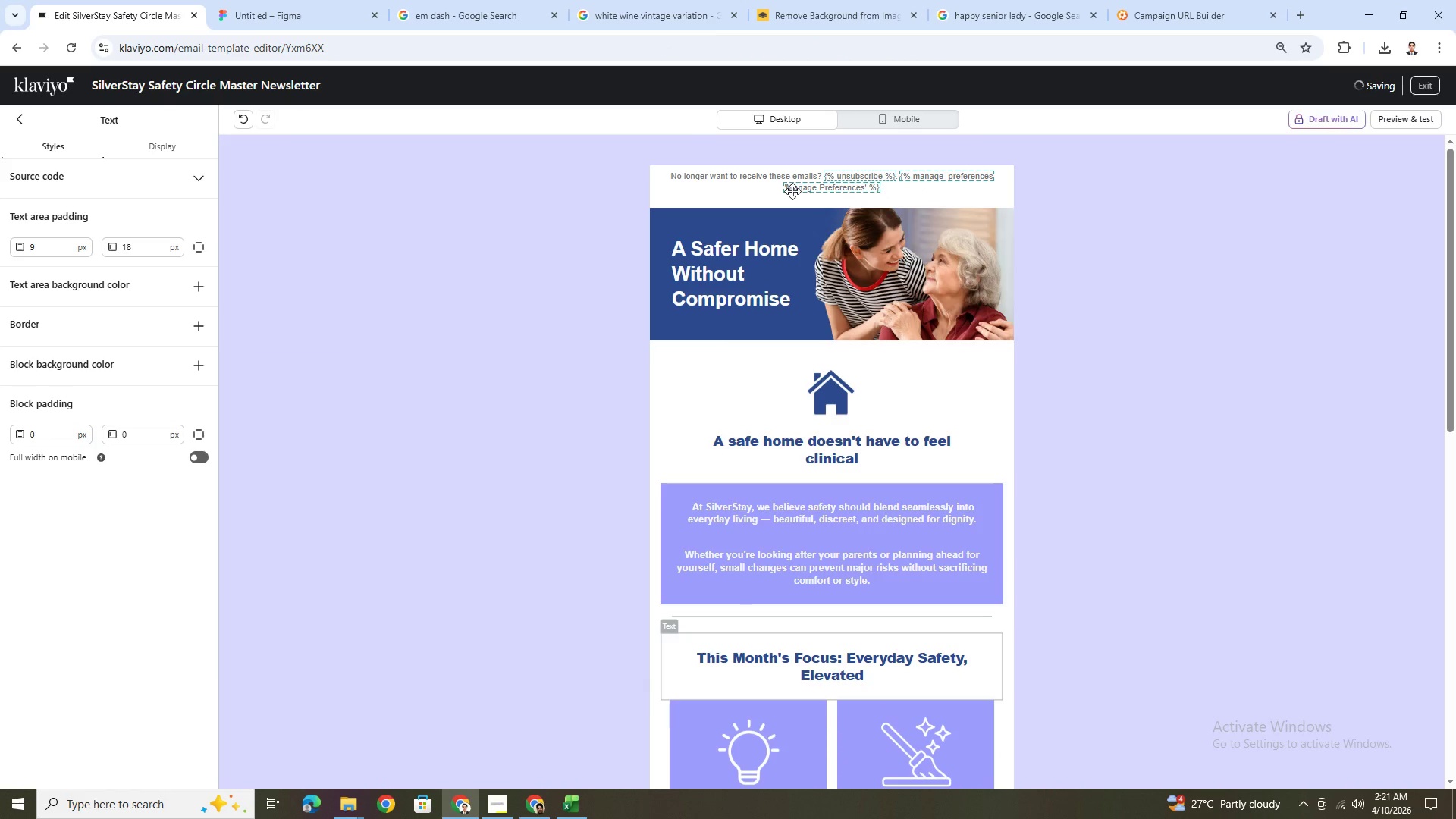 
left_click([581, 176])
 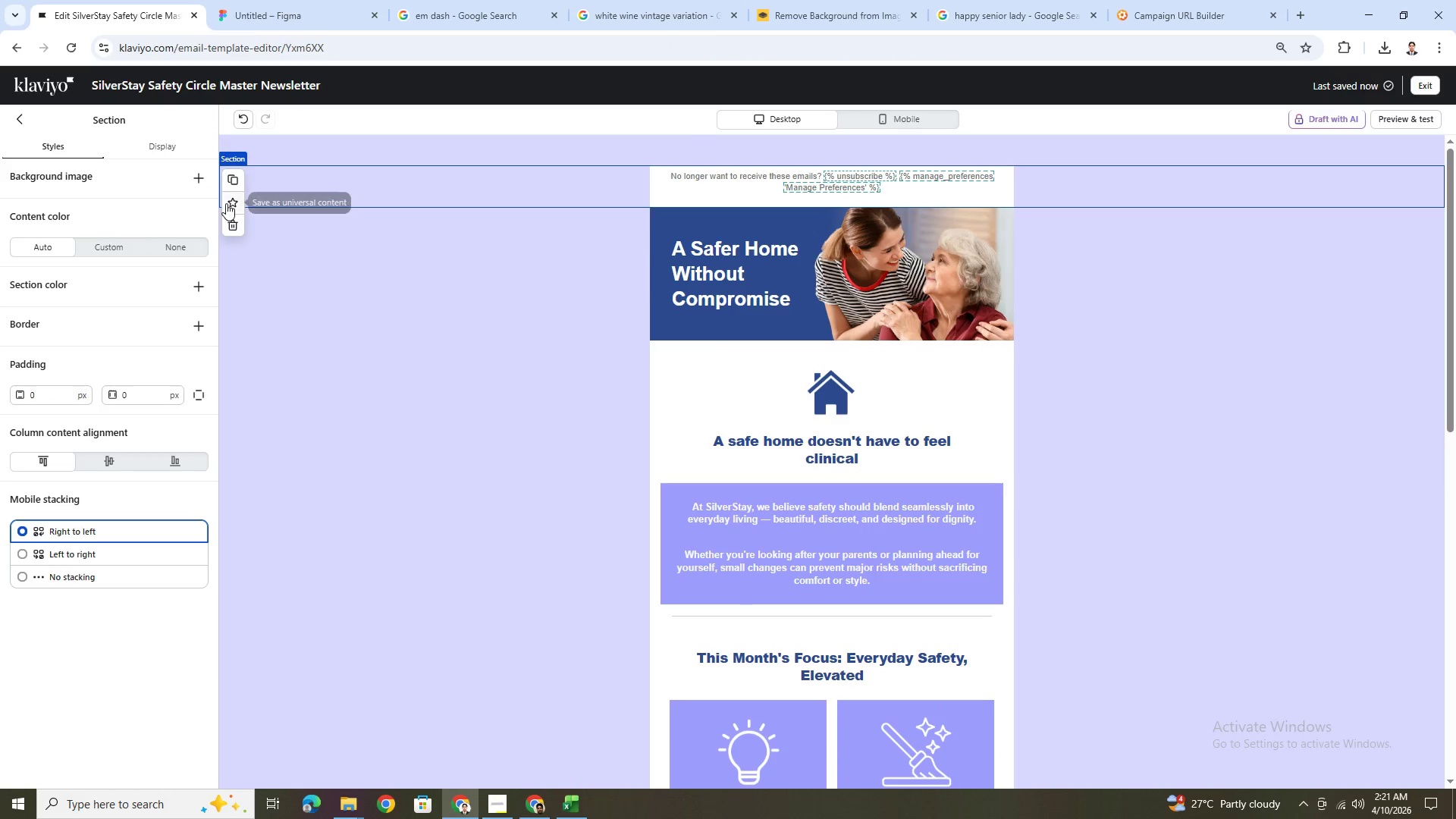 
left_click([196, 241])
 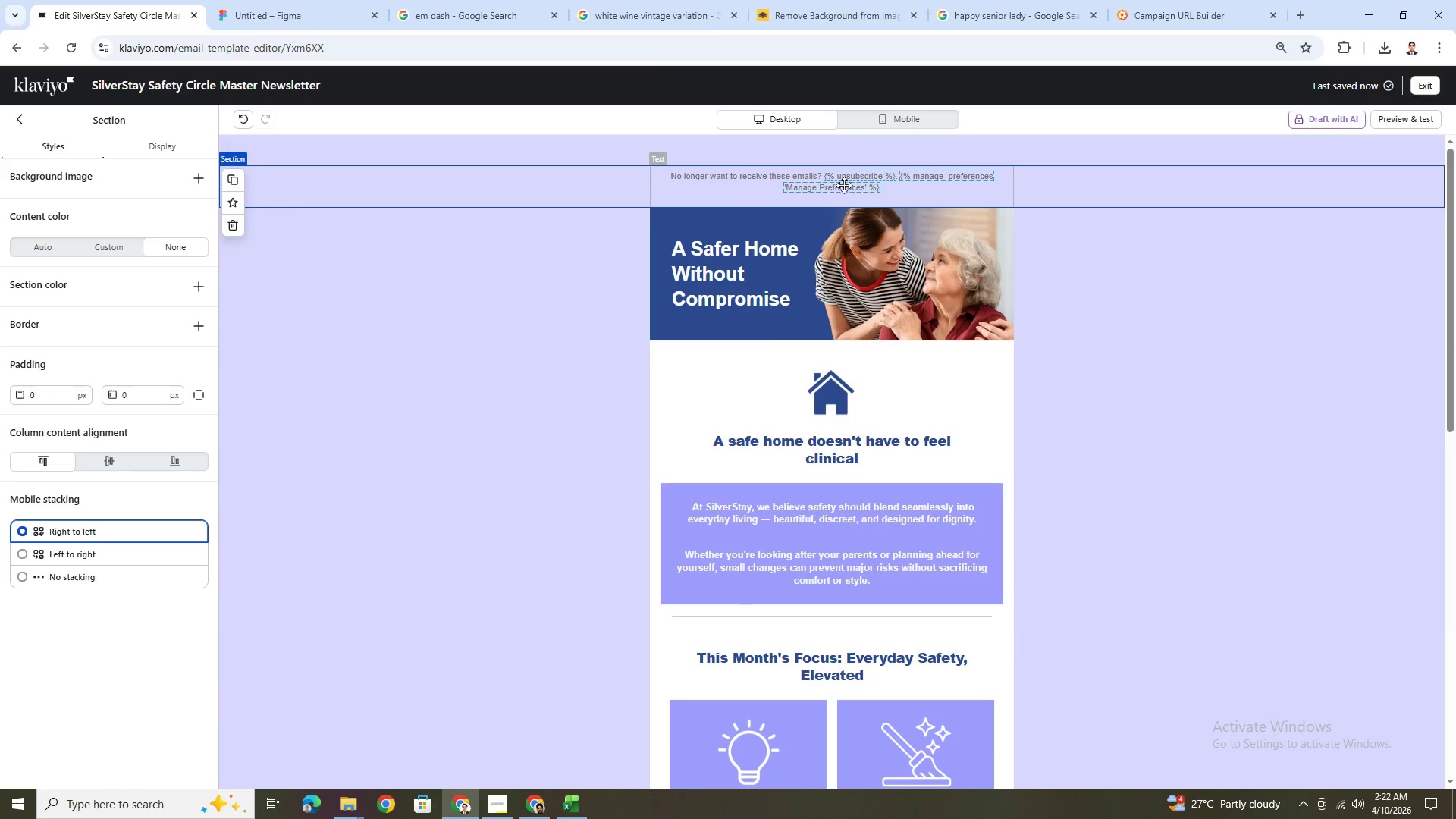 
double_click([846, 182])
 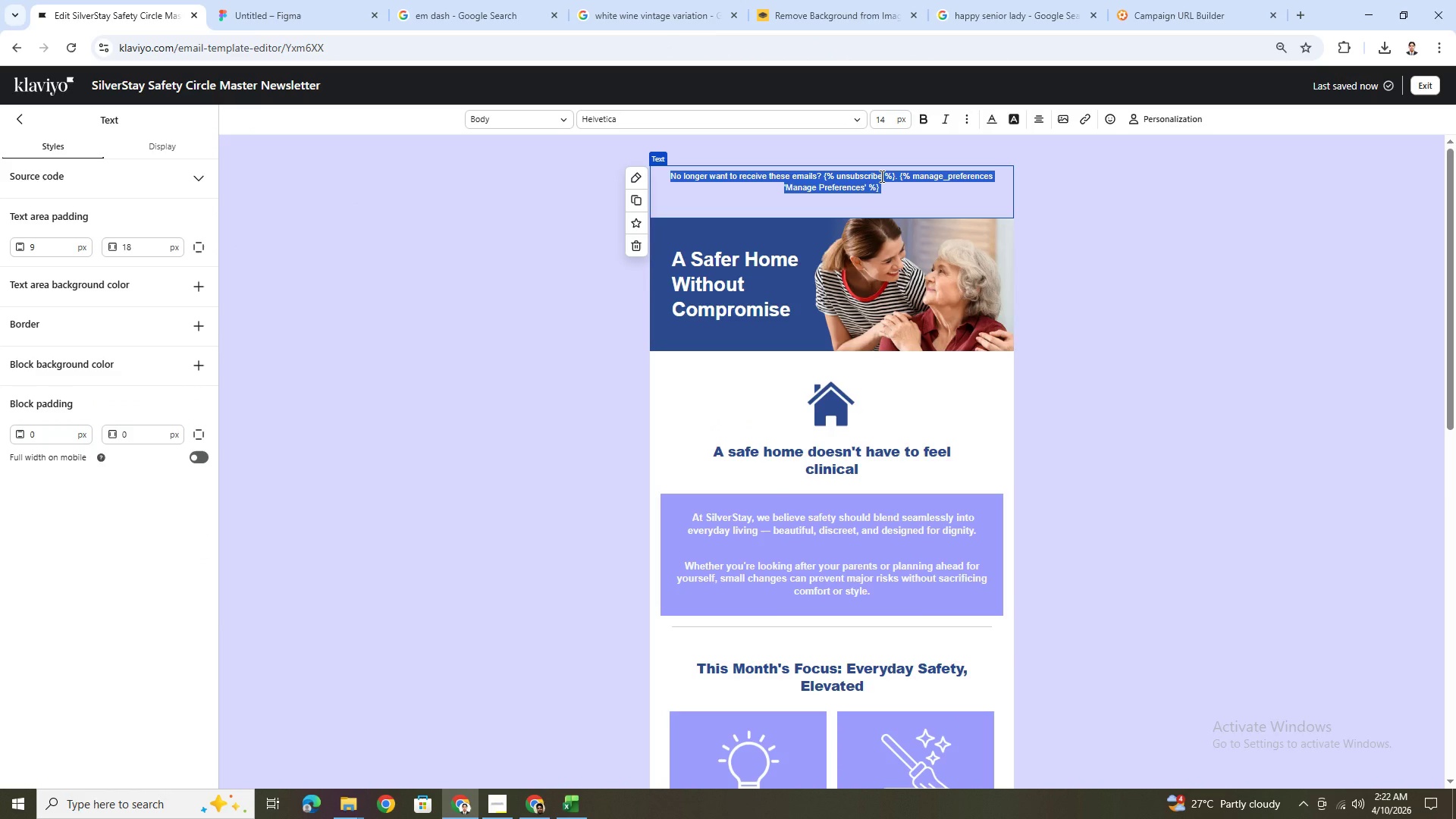 
wait(10.16)
 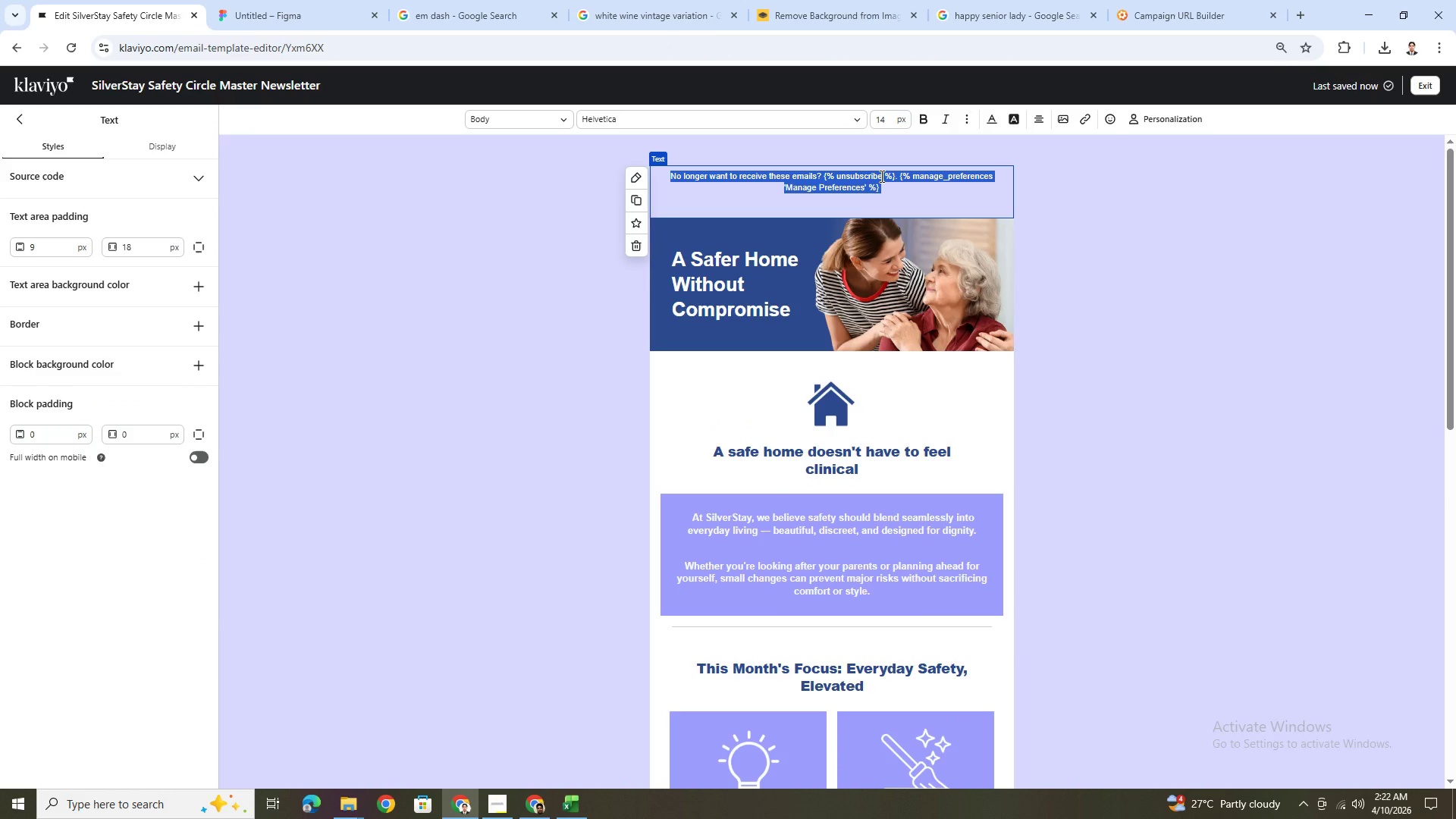 
left_click([1190, 113])
 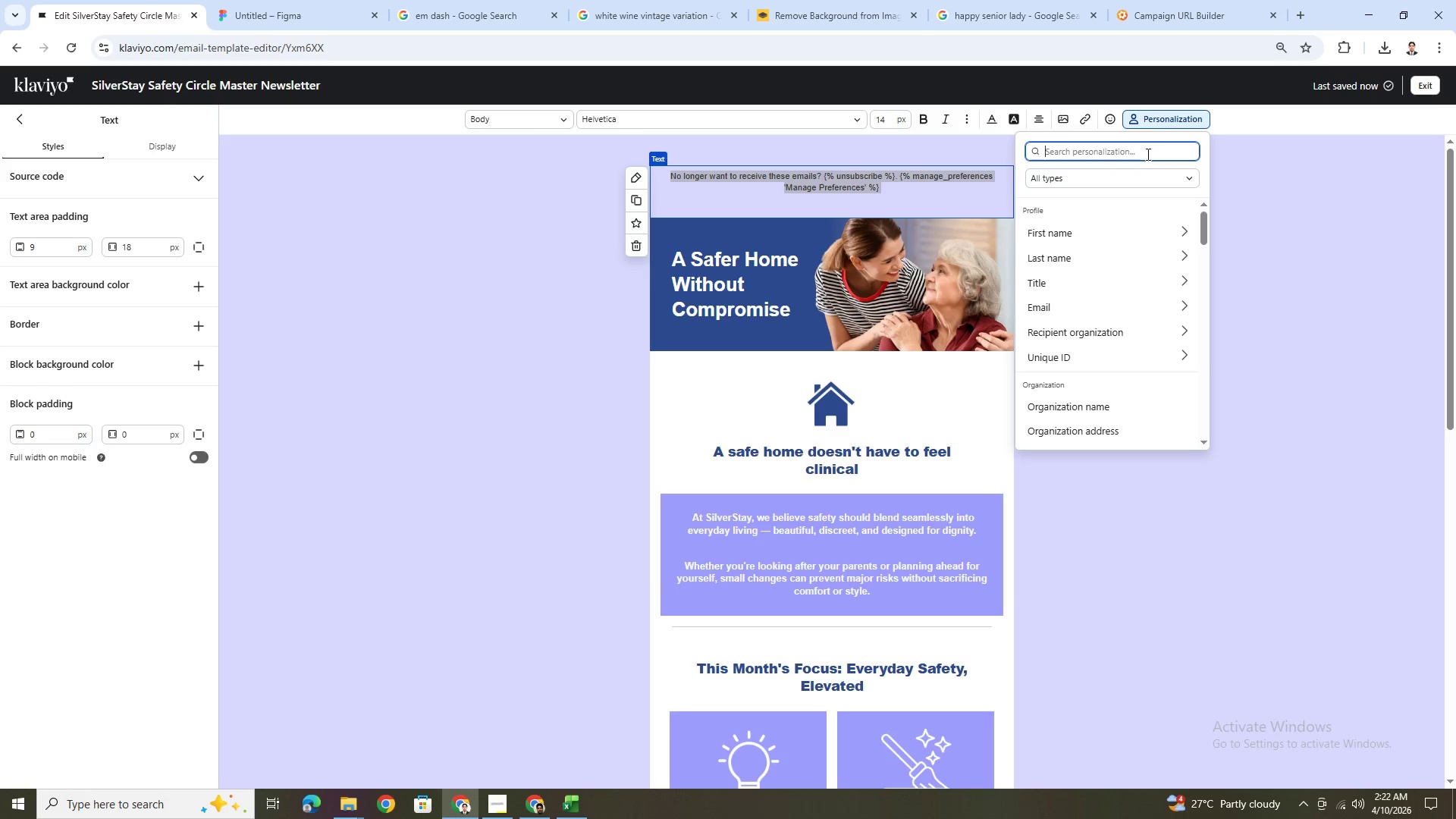 
type(web)
 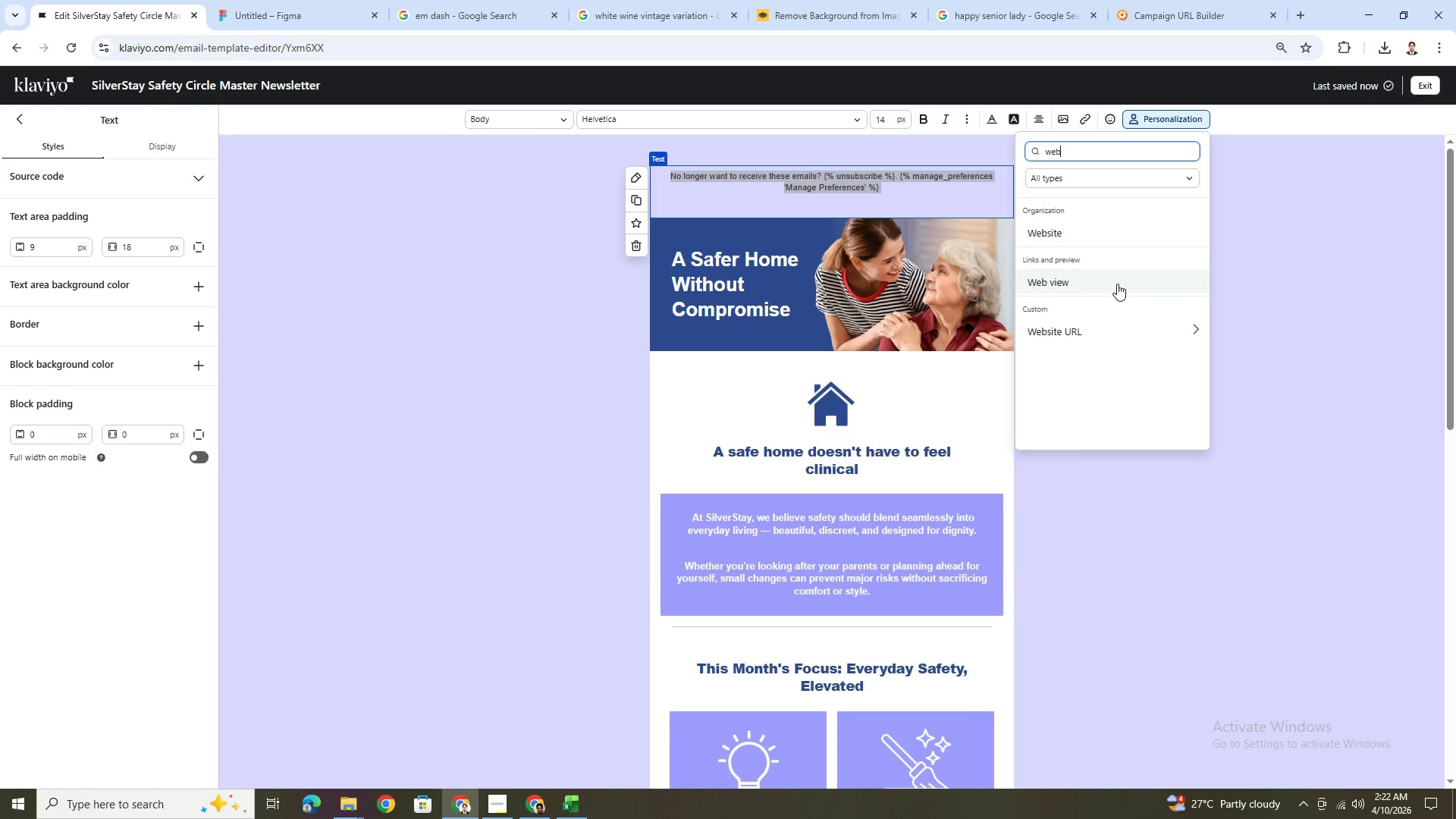 
left_click([1117, 284])
 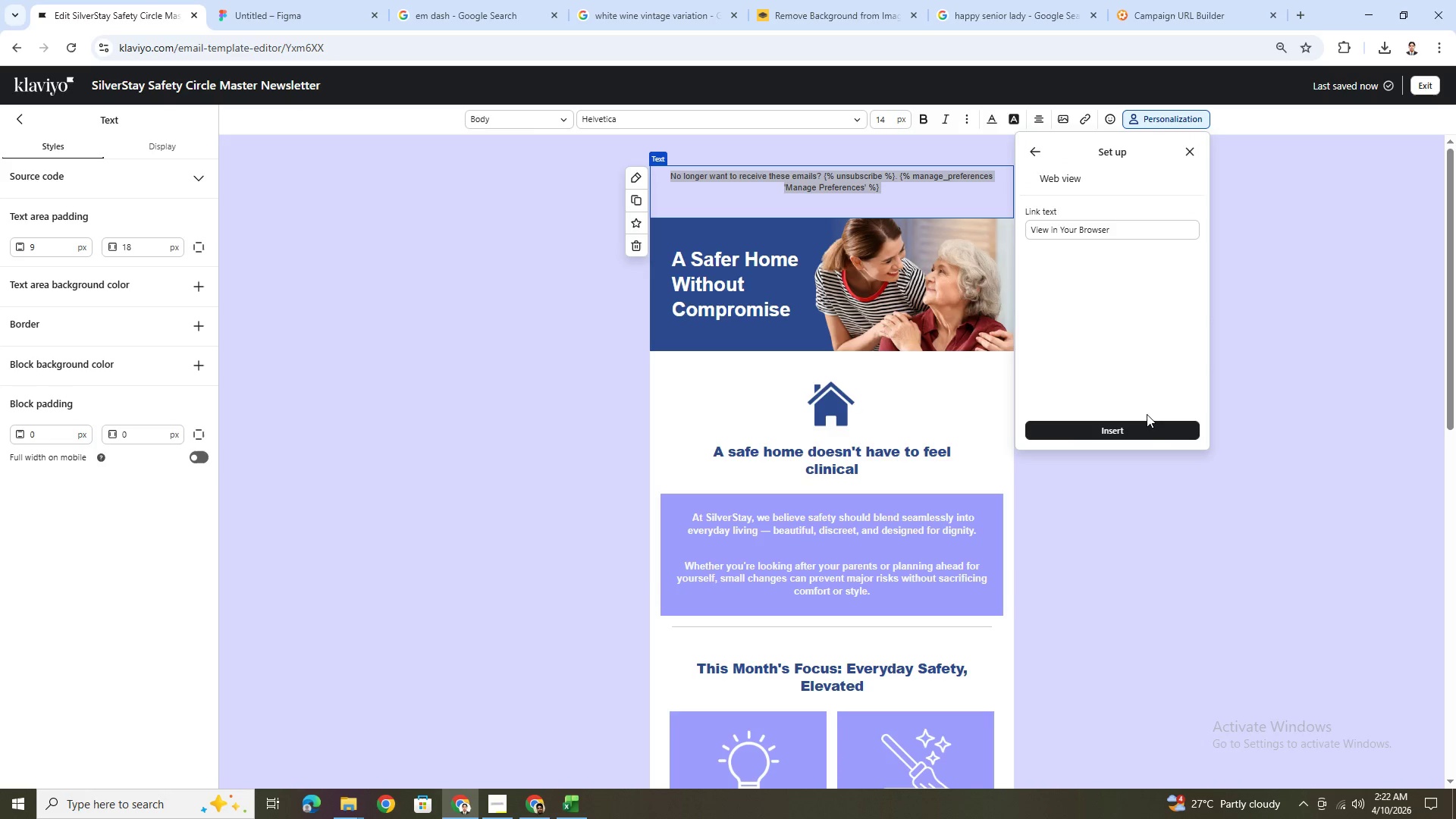 
left_click([1147, 429])
 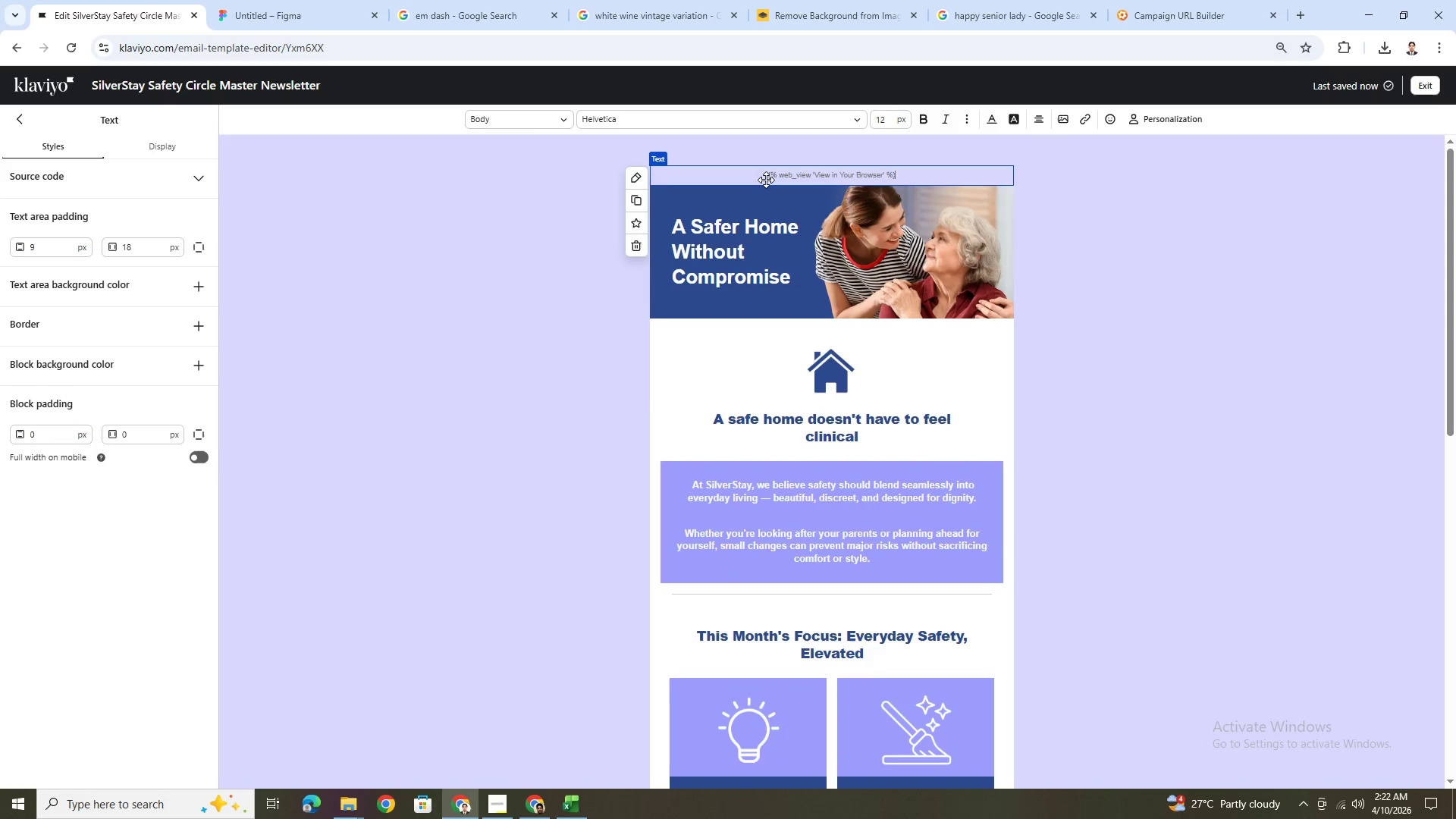 
left_click([765, 172])
 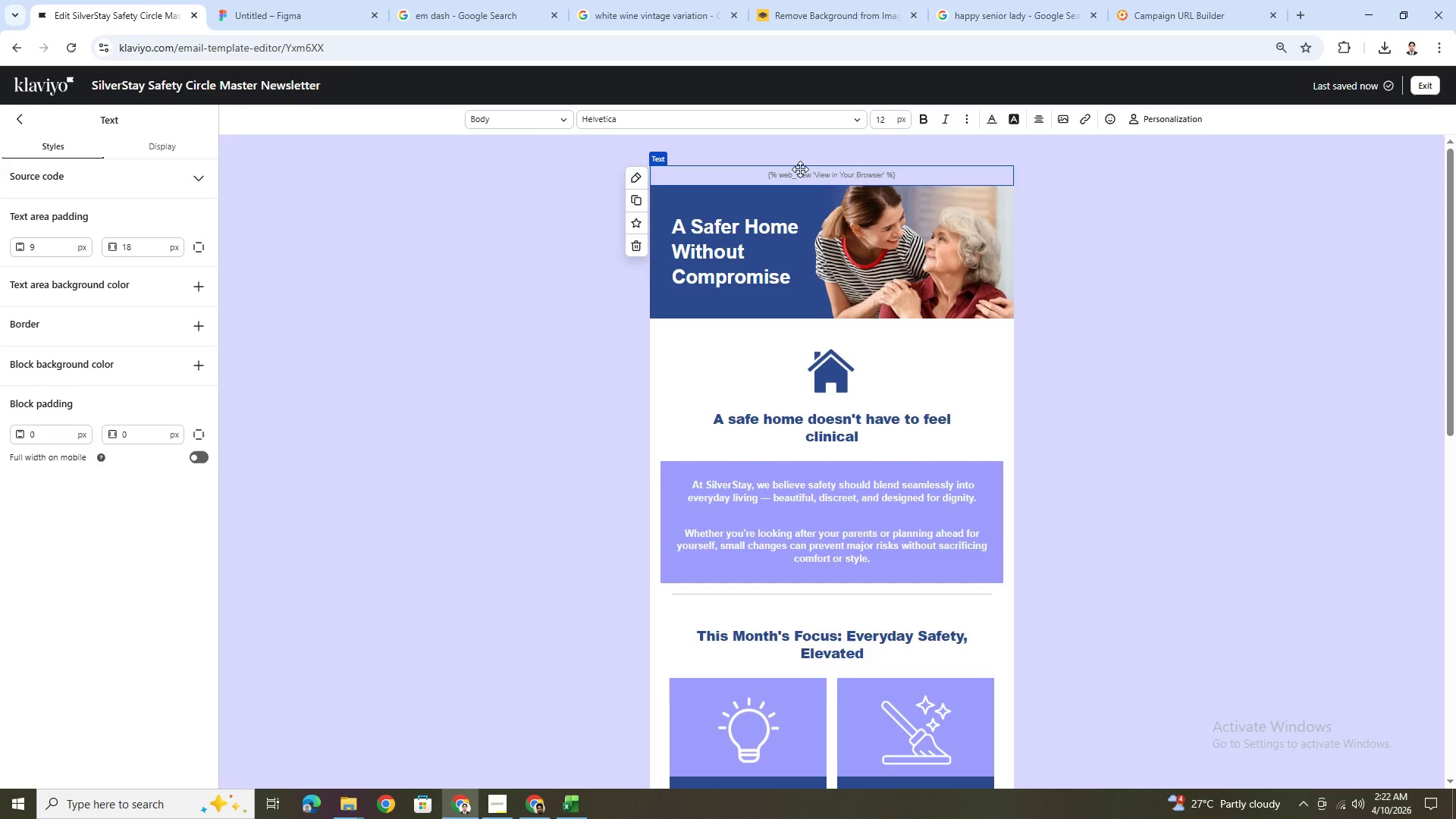 
wait(28.91)
 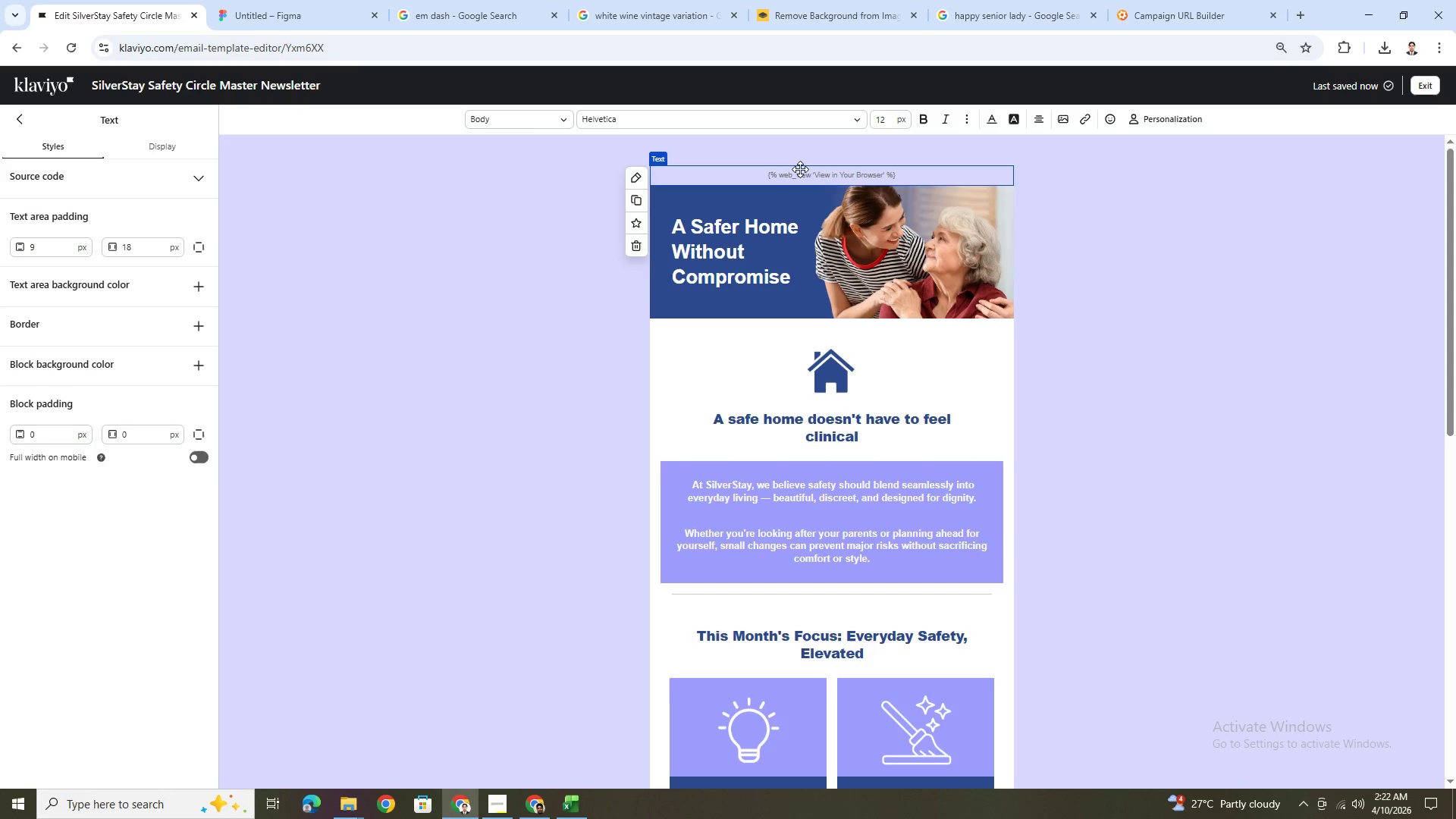 
scroll: coordinate [774, 329], scroll_direction: down, amount: 2.0
 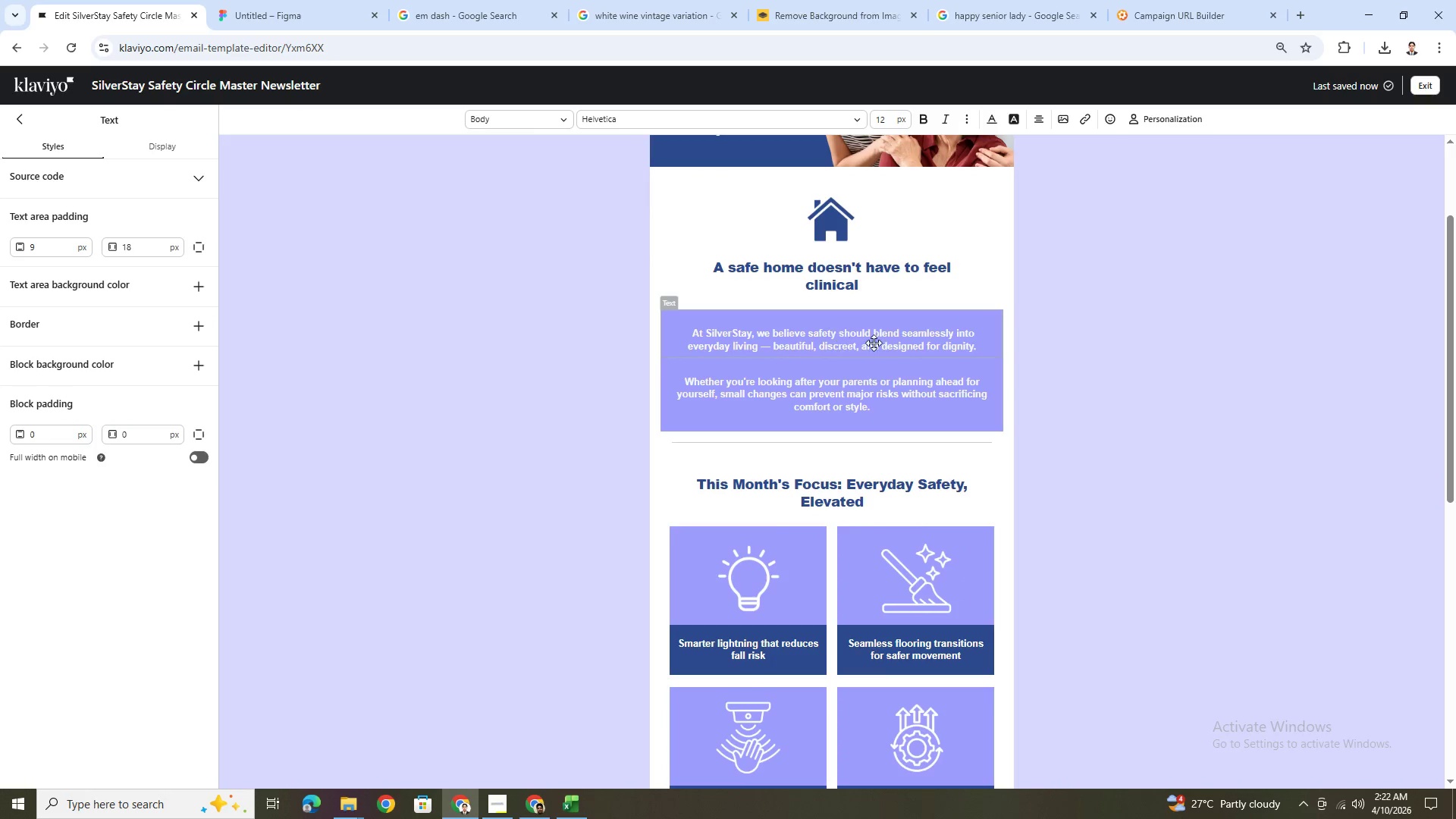 
scroll: coordinate [898, 347], scroll_direction: up, amount: 4.0
 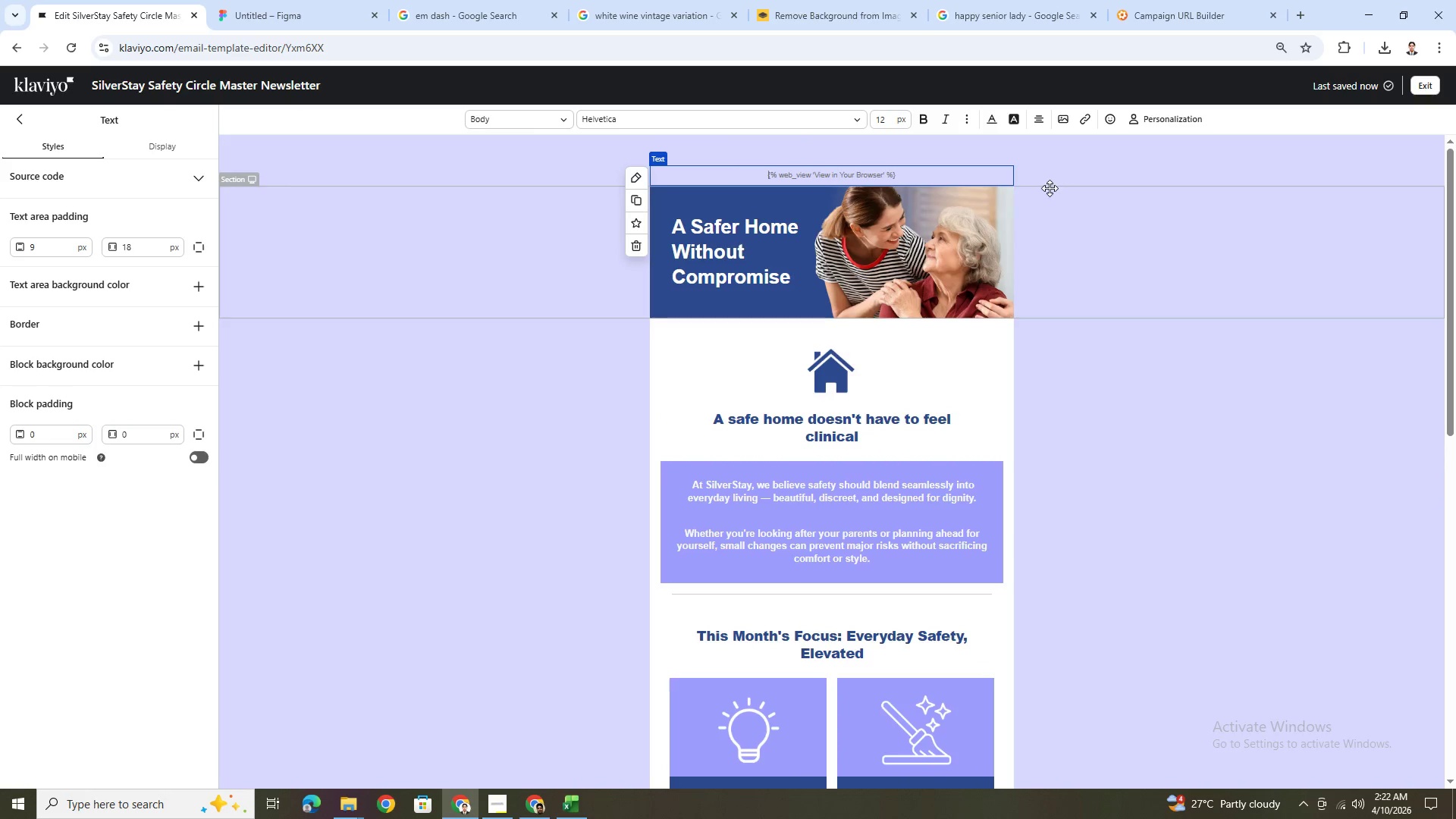 
left_click([760, 174])
 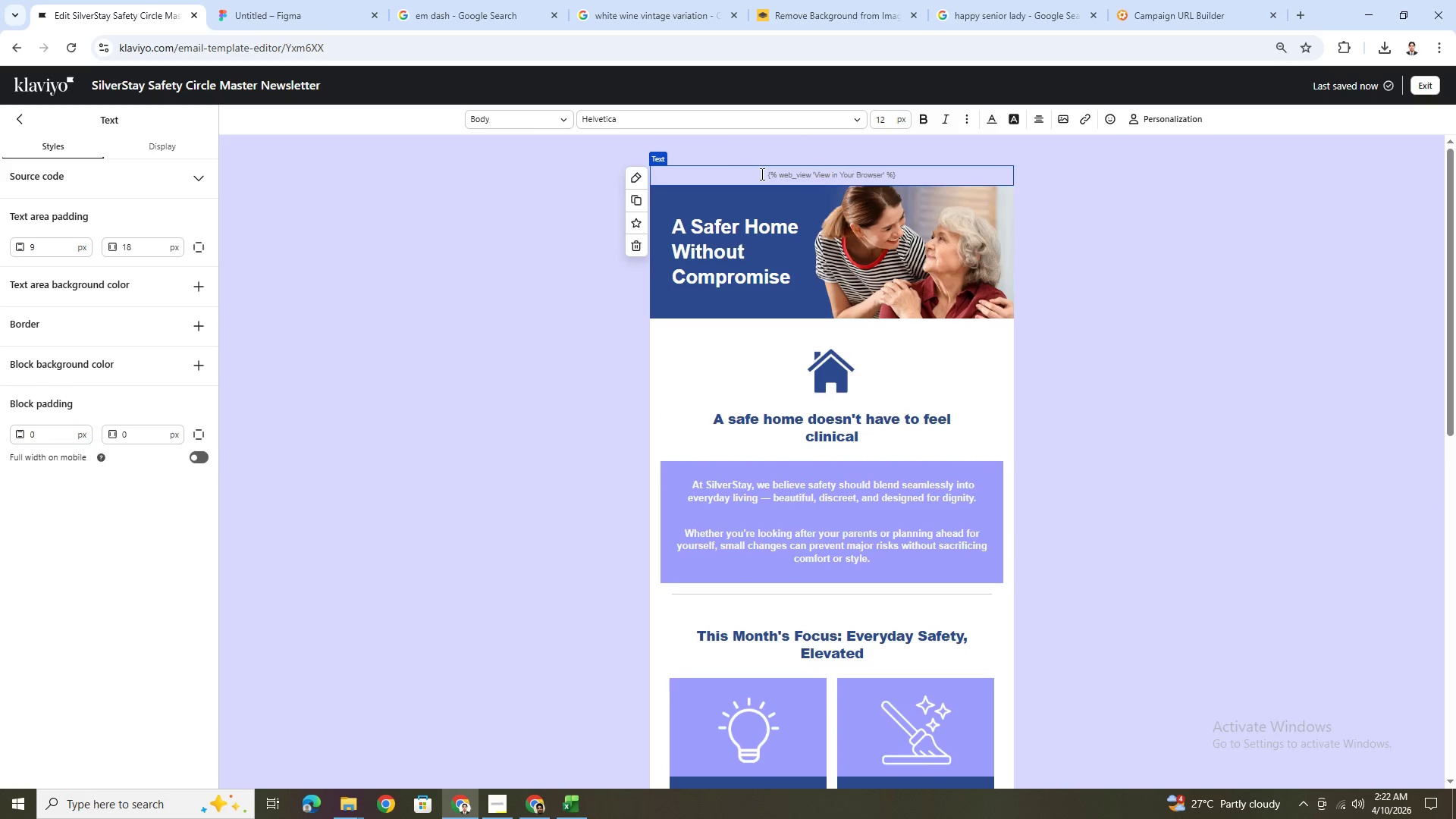 
type(Can't open the email? )
 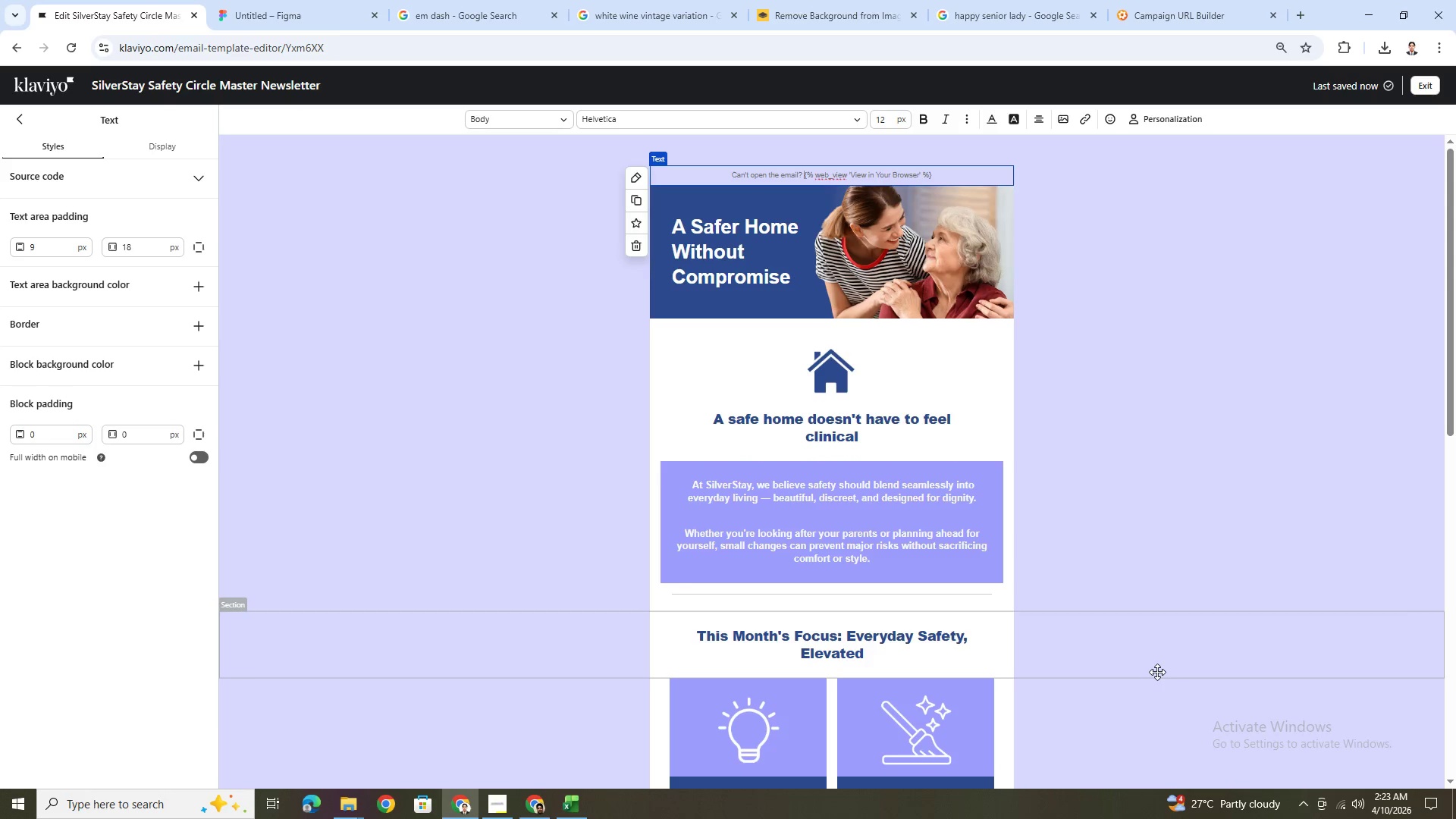 
left_click([1157, 672])
 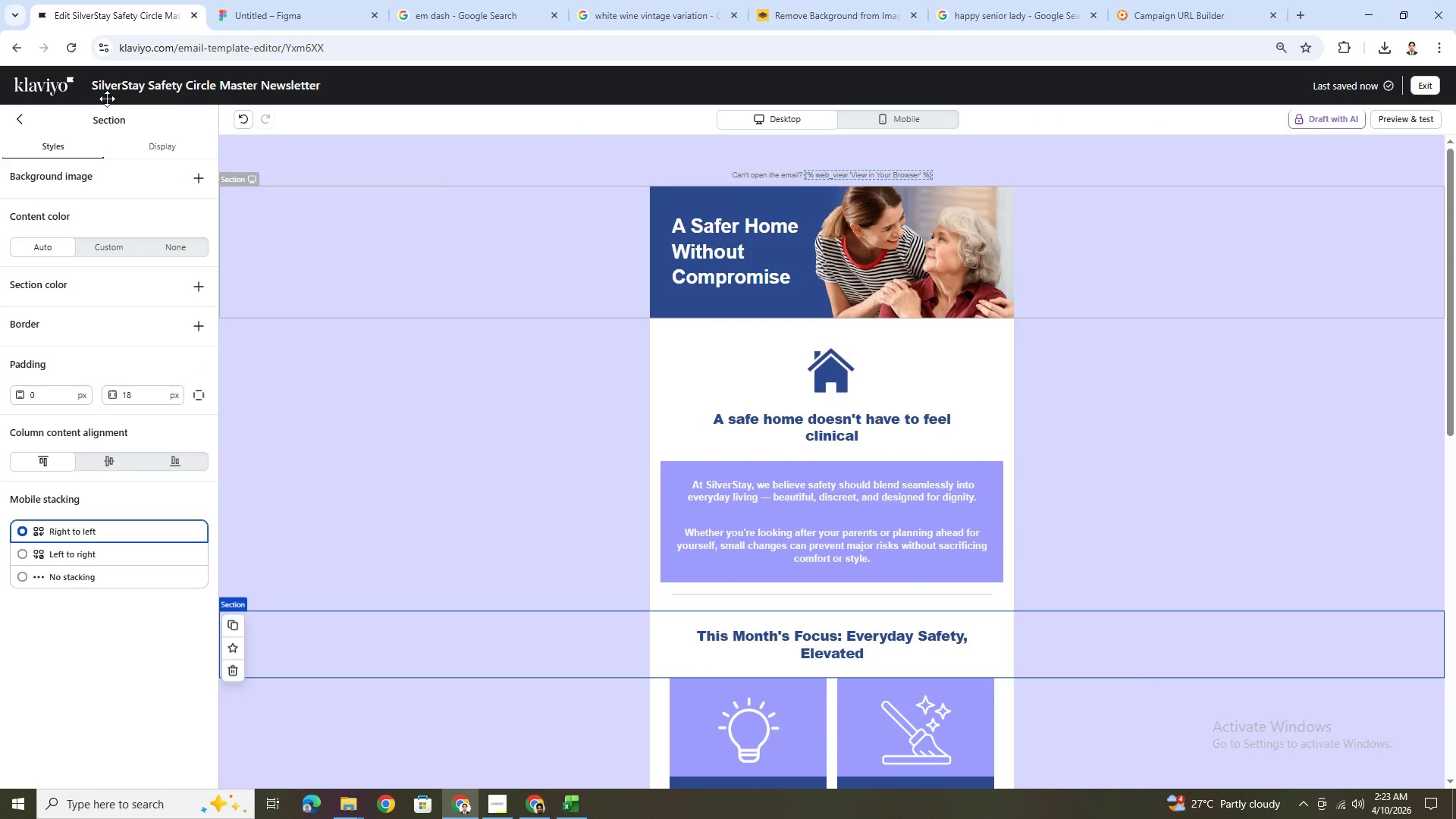 
left_click([17, 123])
 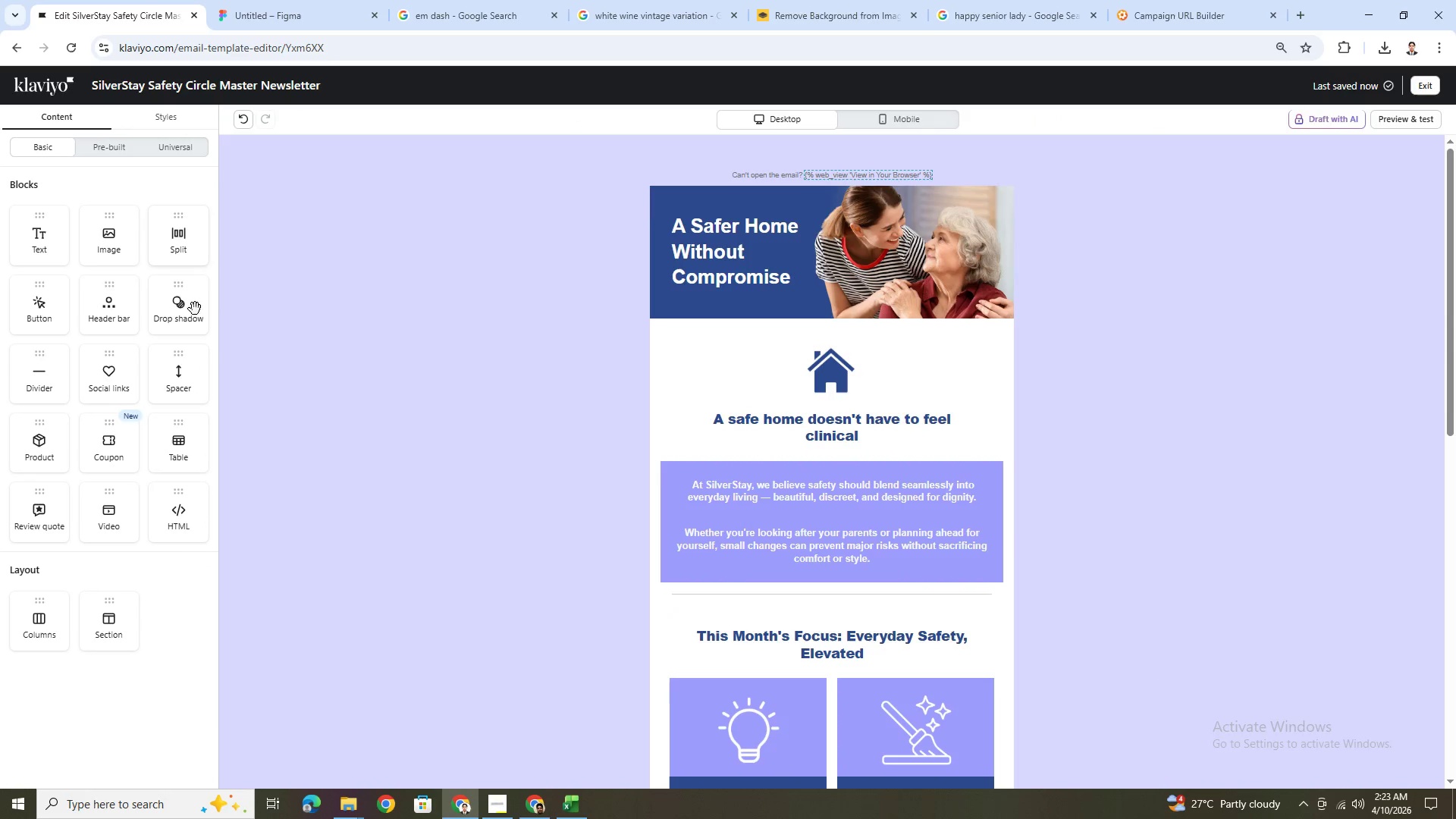 
left_click_drag(start_coordinate=[184, 383], to_coordinate=[846, 213])
 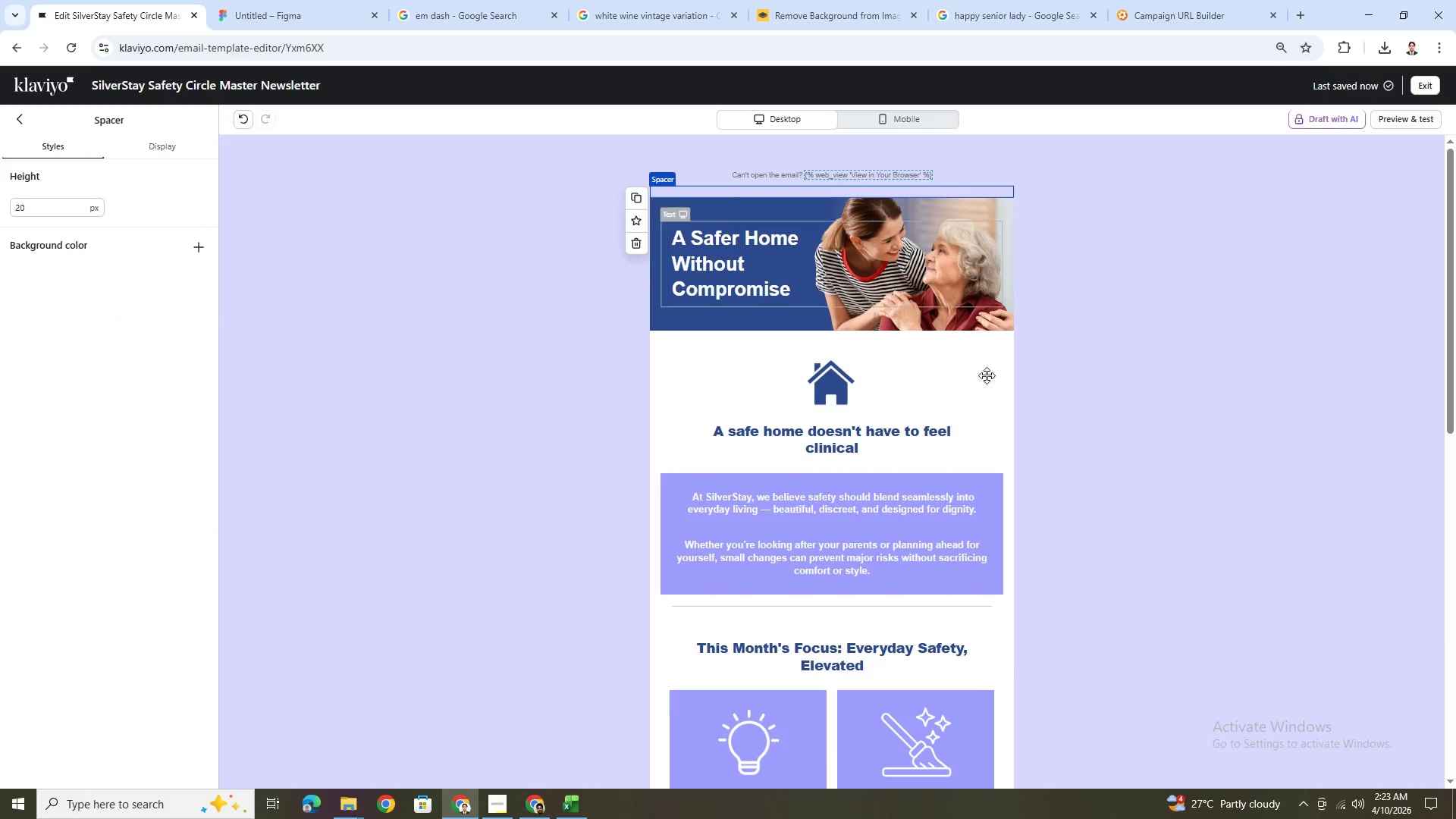 
left_click([1118, 592])
 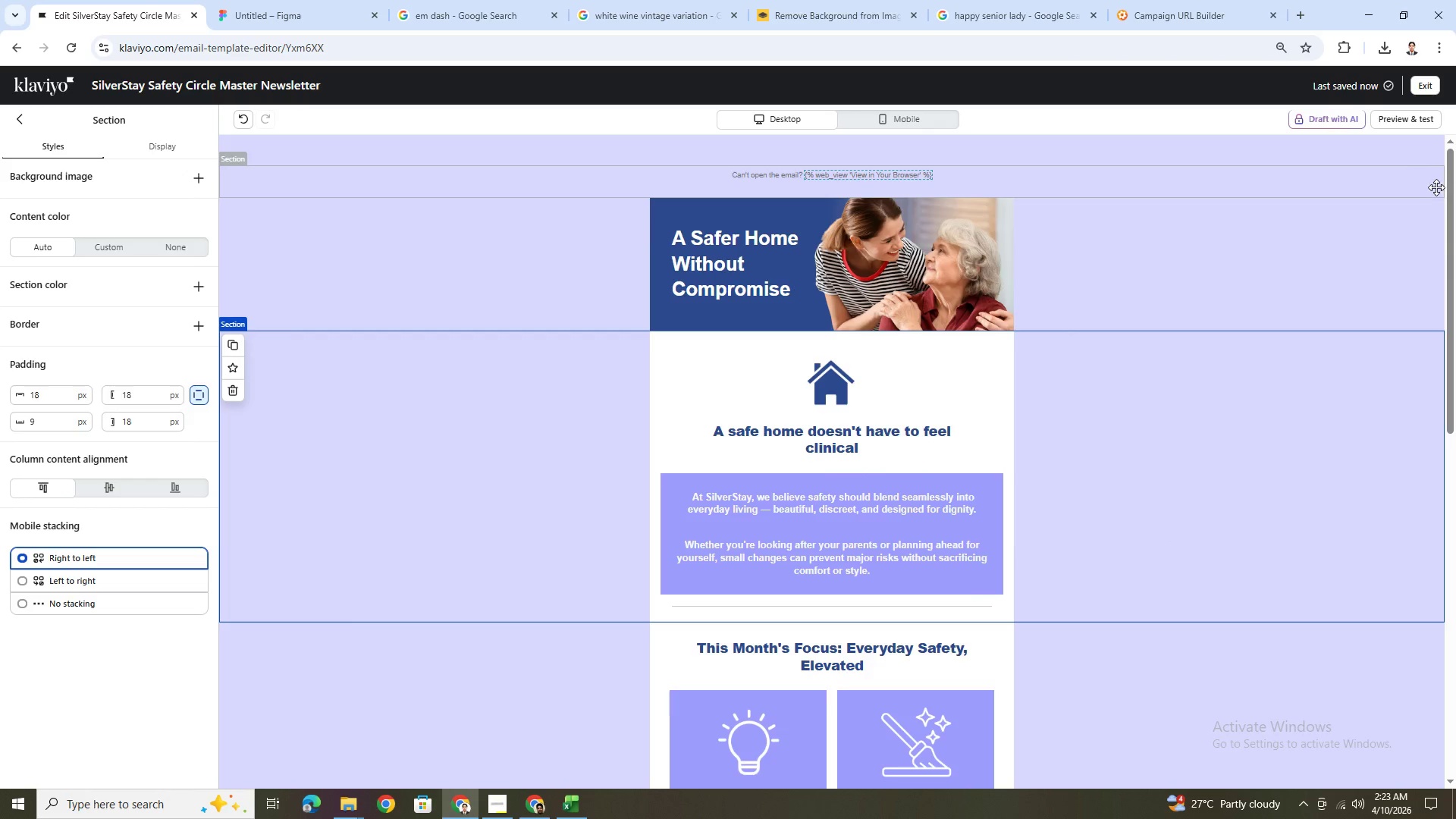 
left_click([1404, 119])
 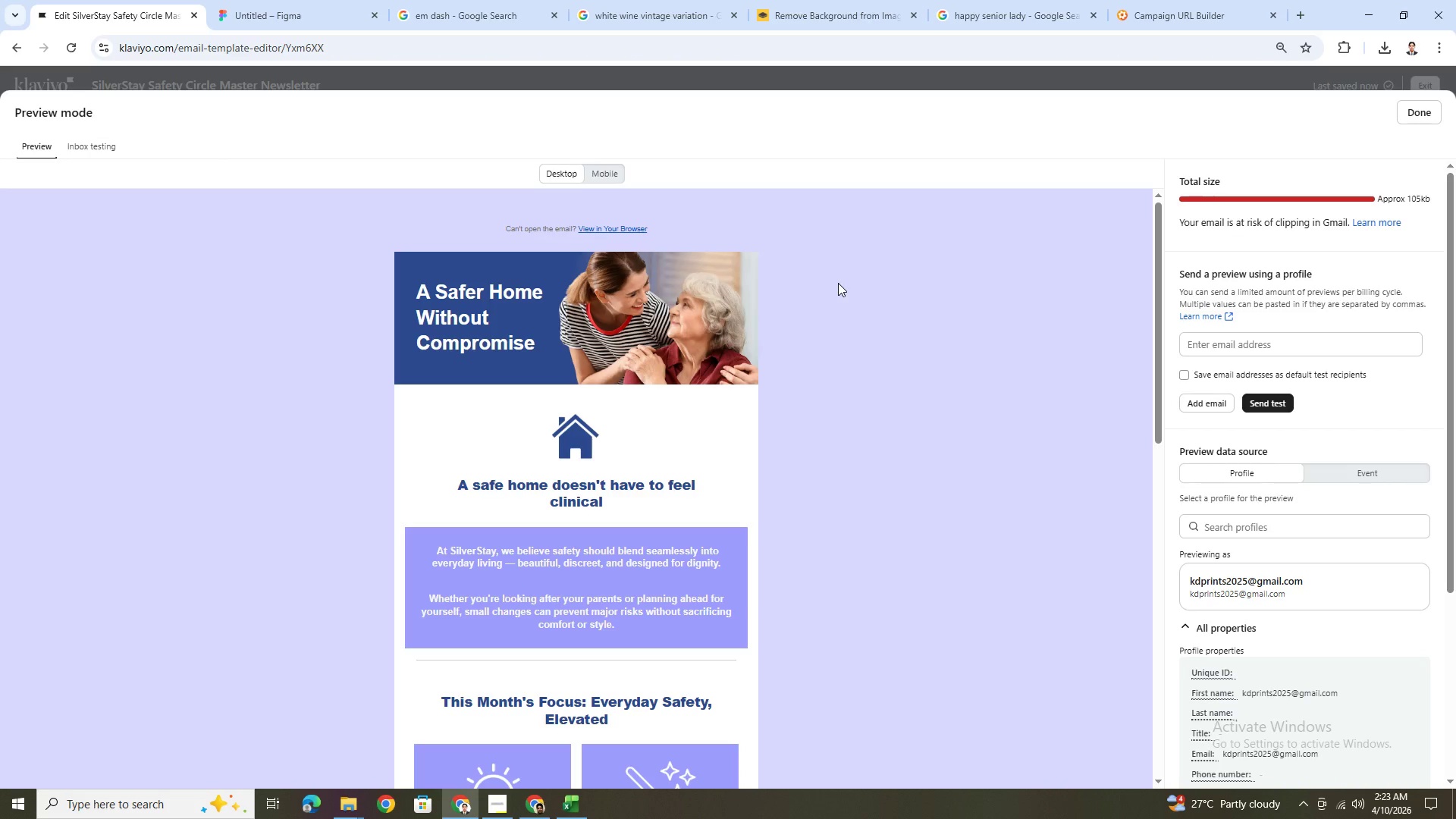 
wait(9.66)
 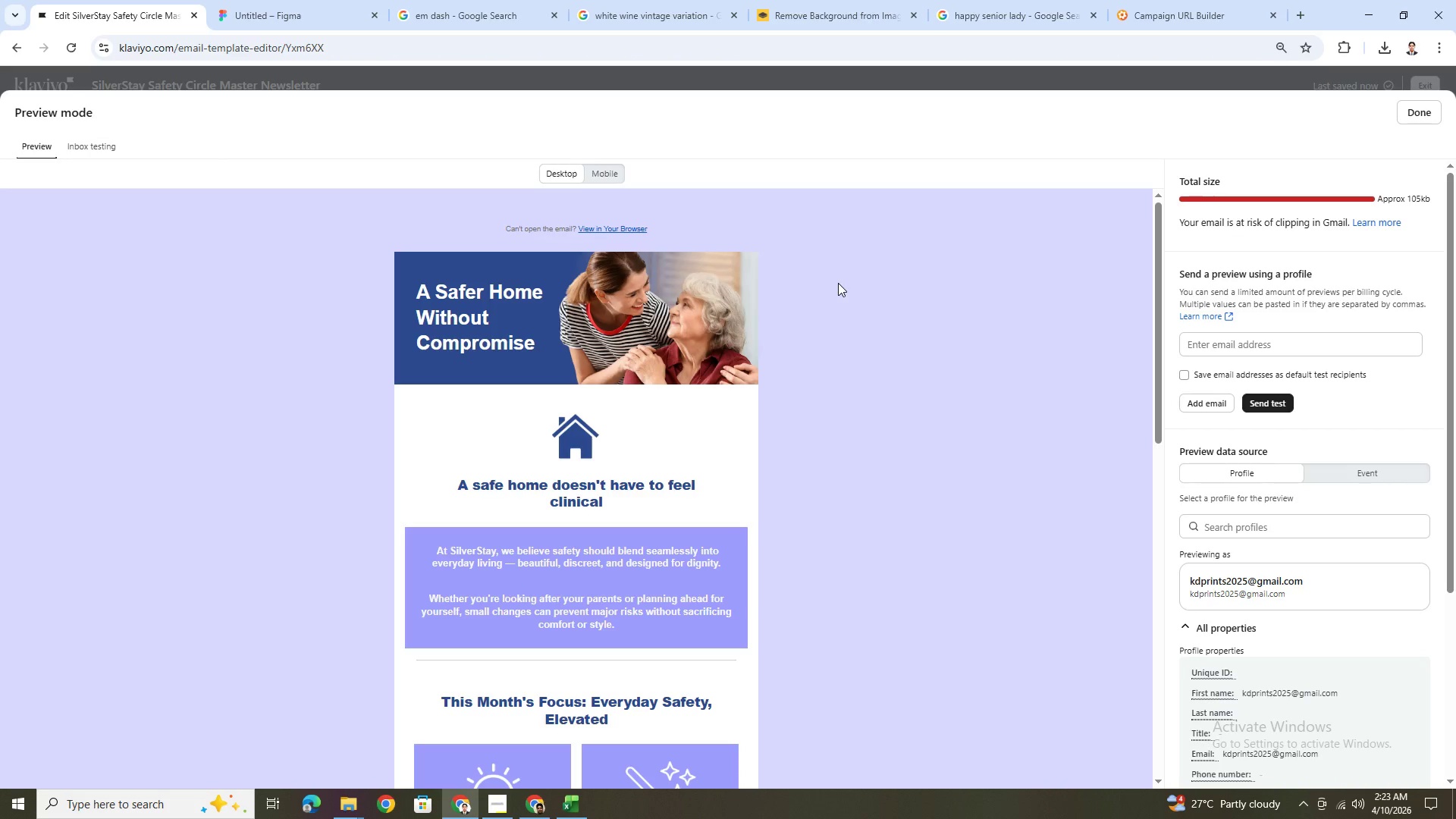 
scroll: coordinate [838, 283], scroll_direction: none, amount: 0.0
 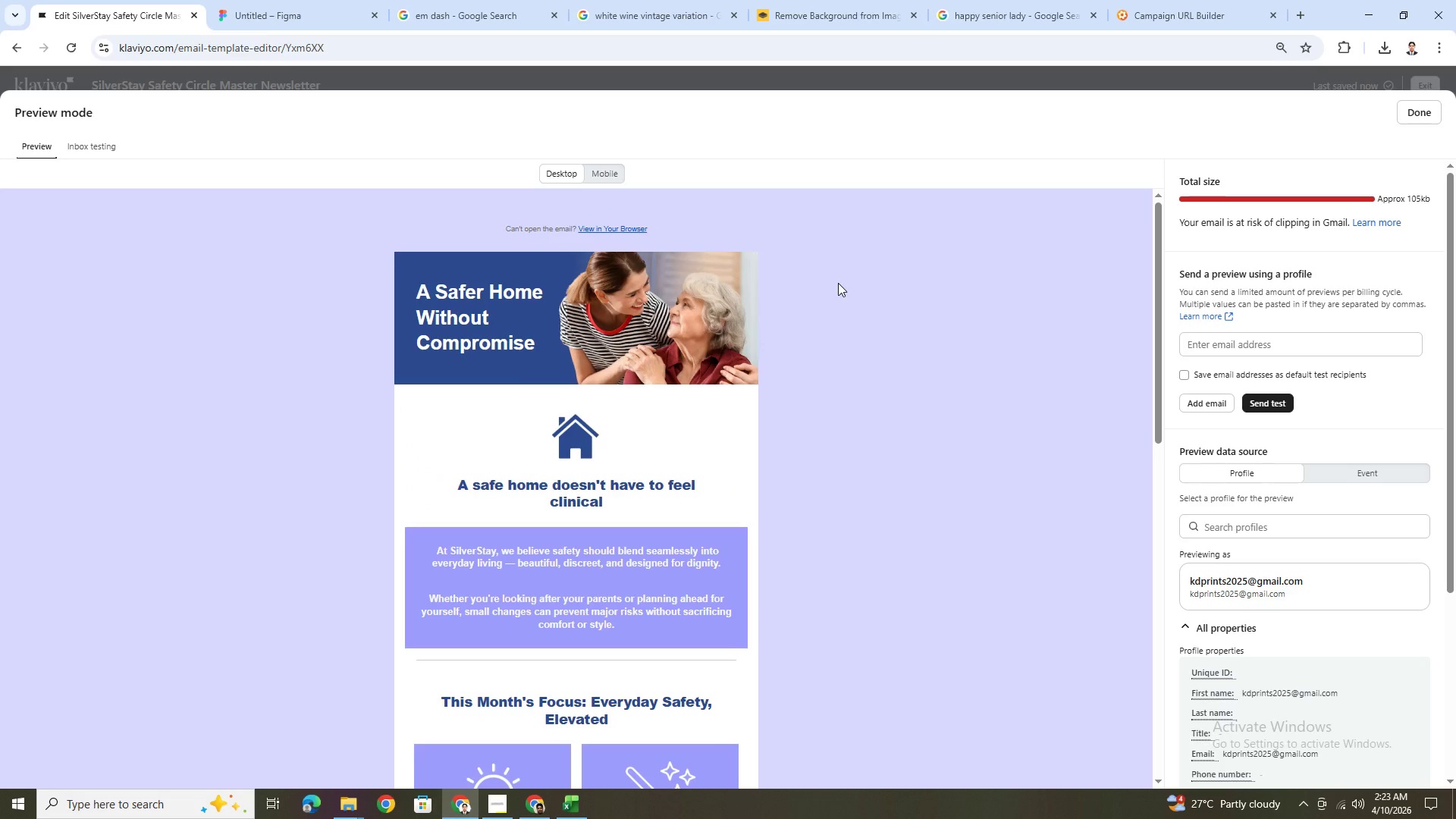 
scroll: coordinate [838, 283], scroll_direction: down, amount: 6.0
 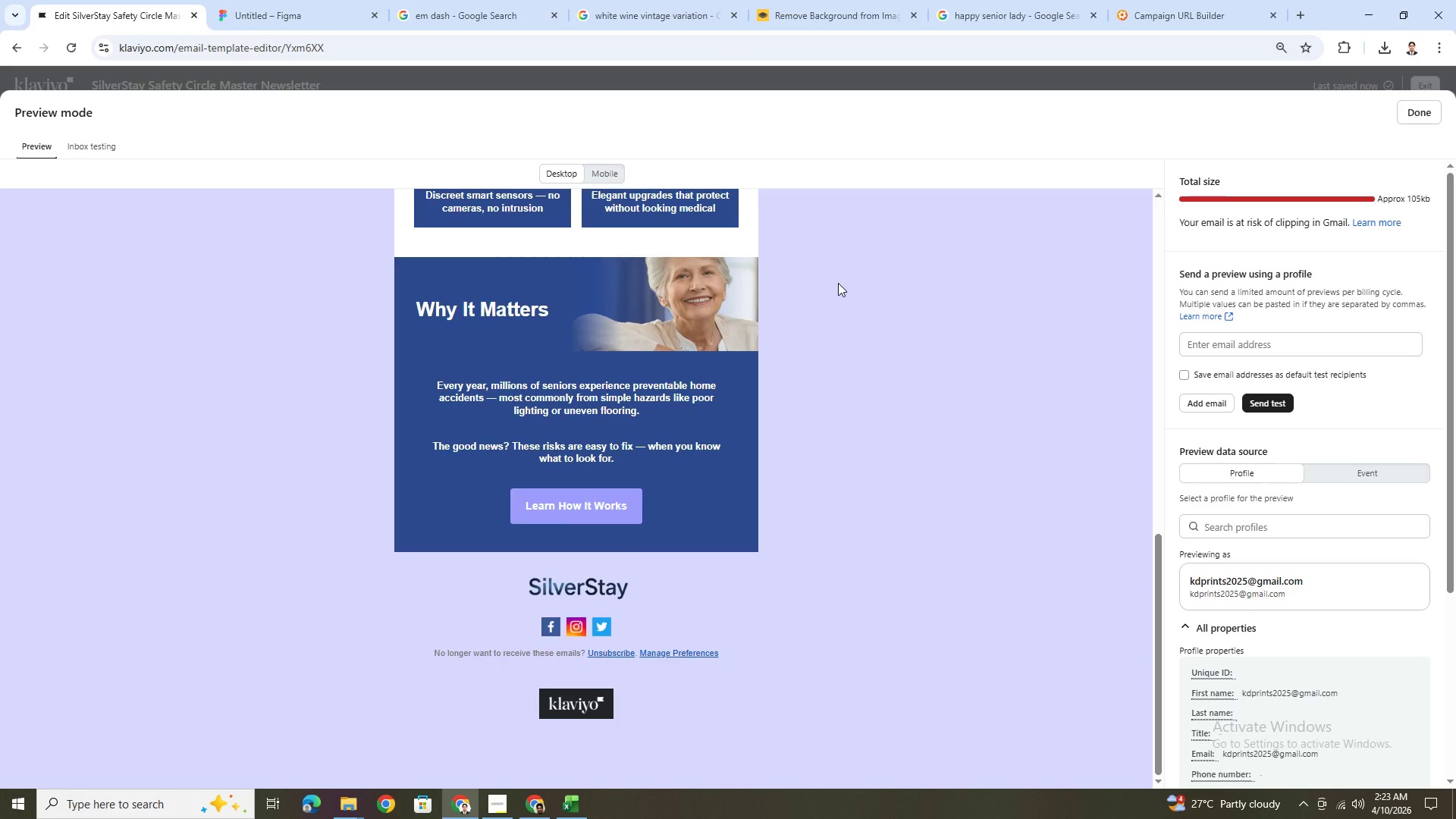 
scroll: coordinate [838, 283], scroll_direction: up, amount: 12.0
 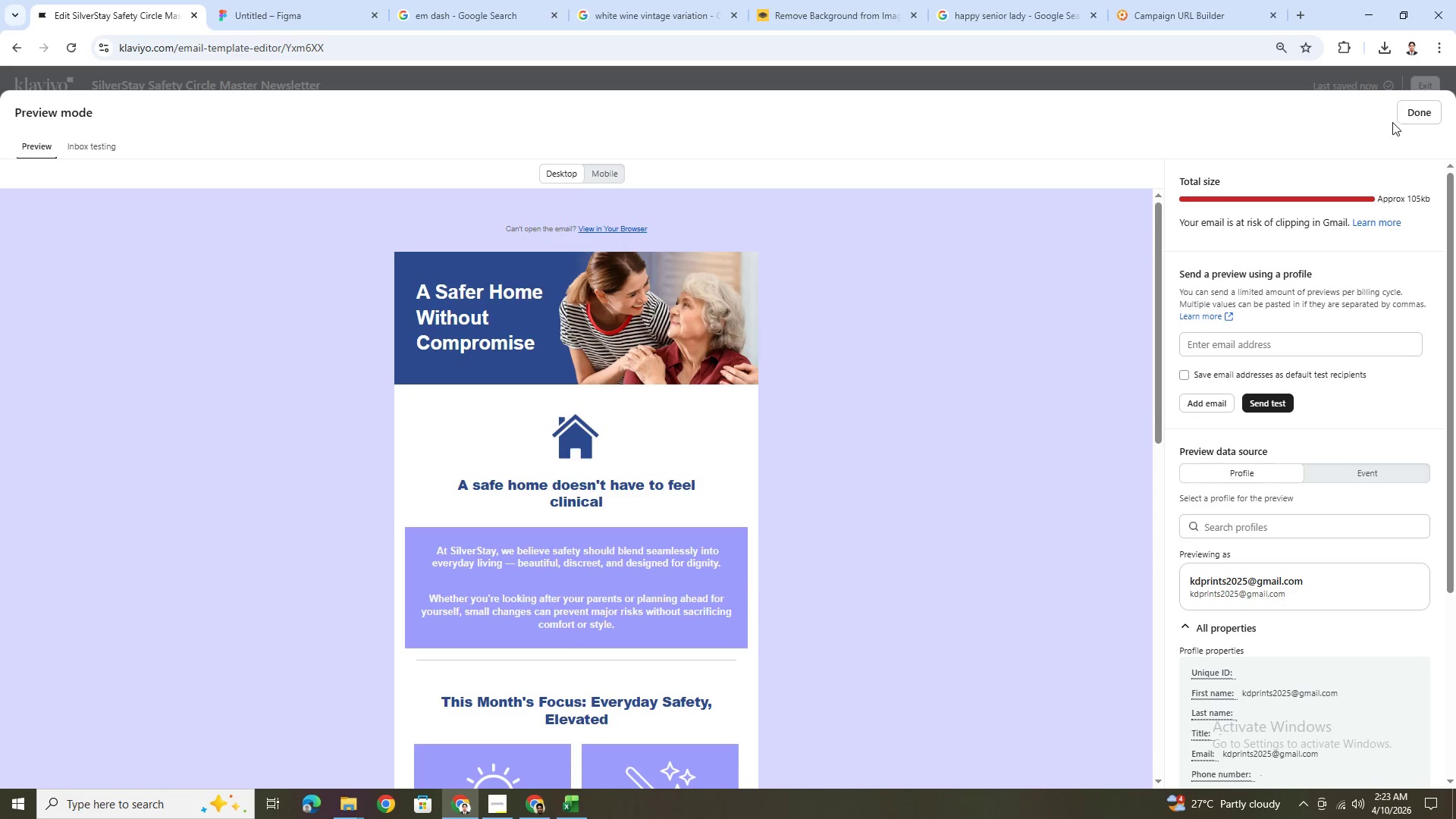 
left_click([1404, 117])
 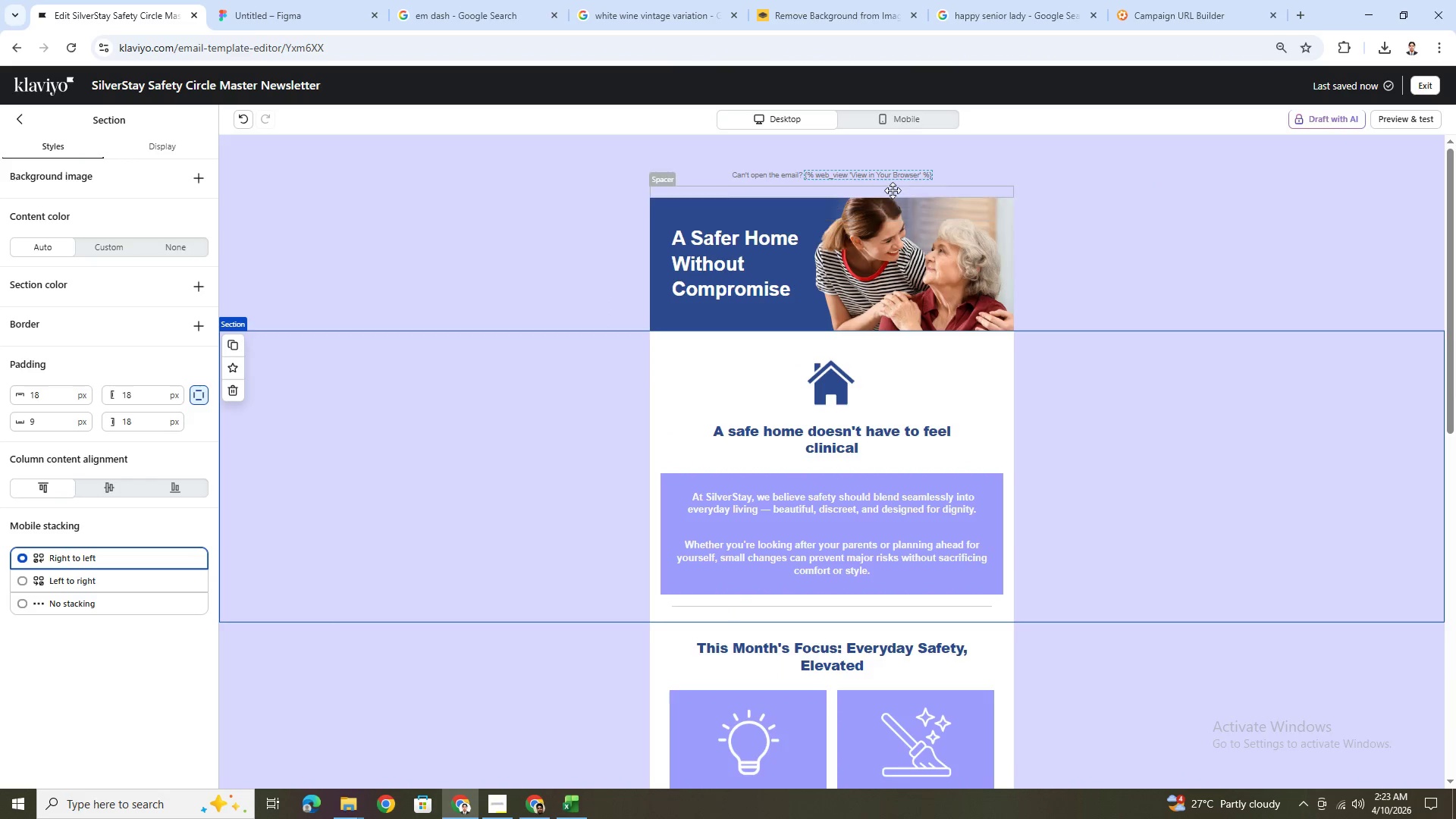 
left_click([1422, 125])
 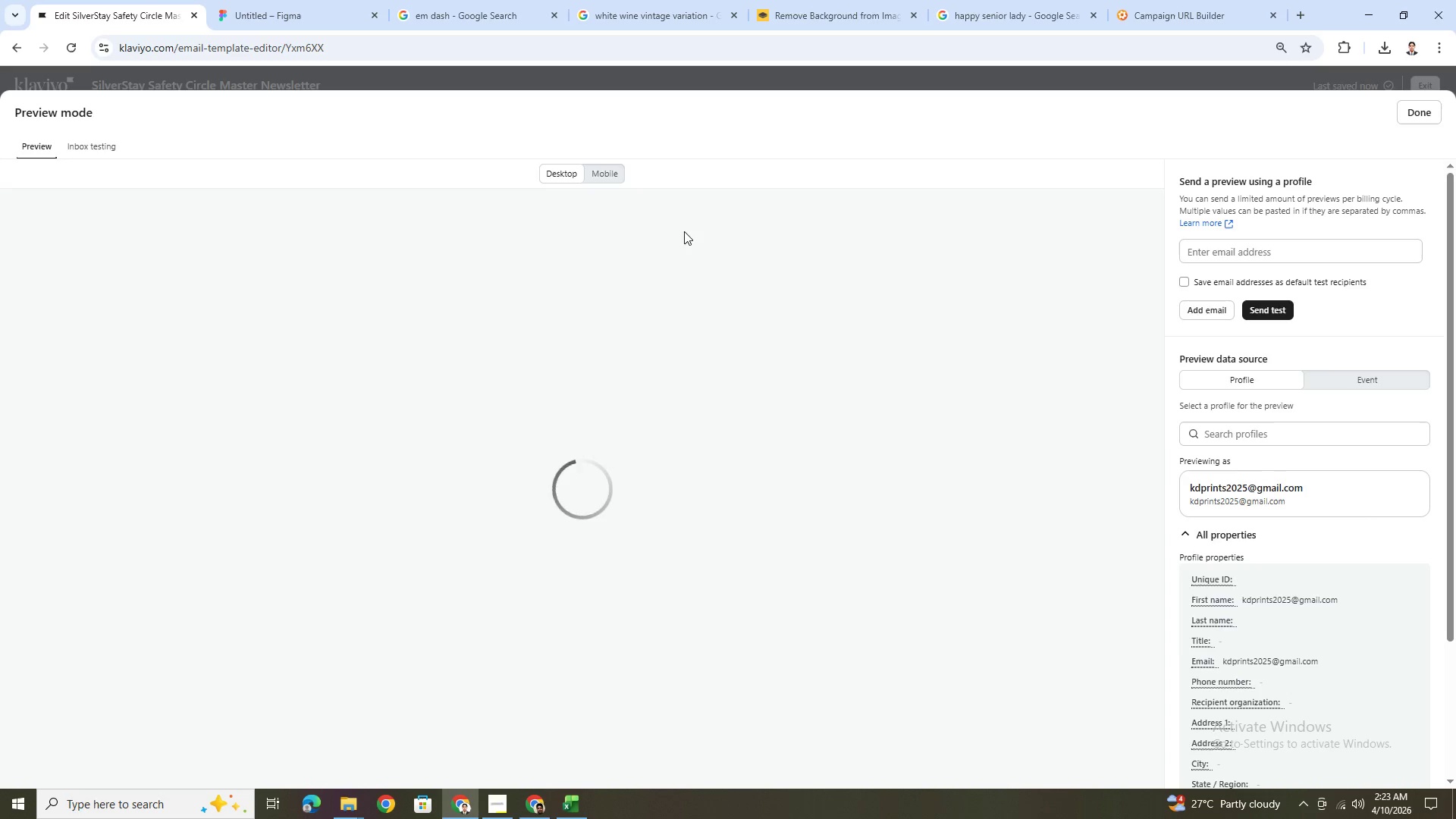 
left_click([625, 233])
 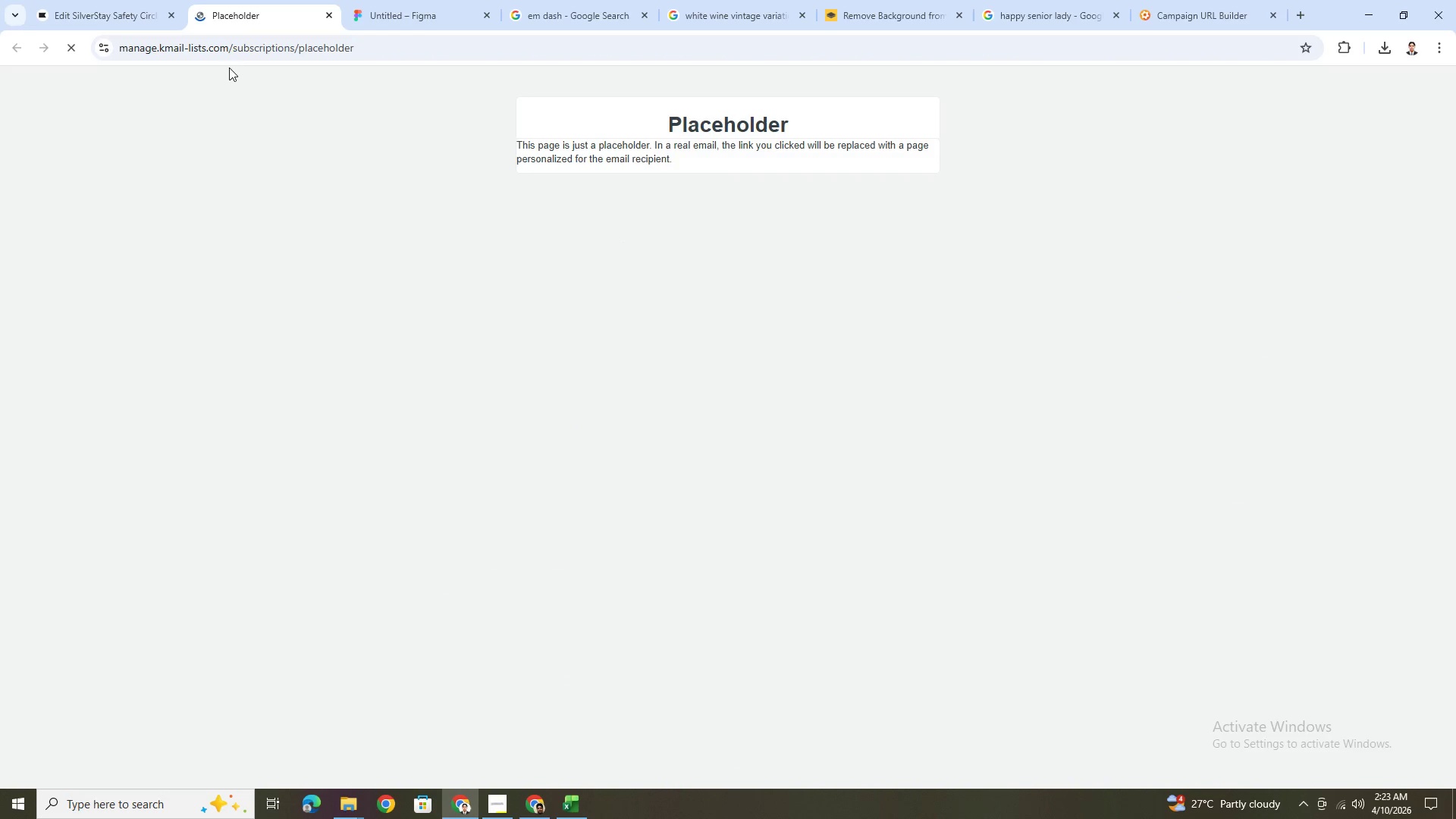 
left_click([331, 17])
 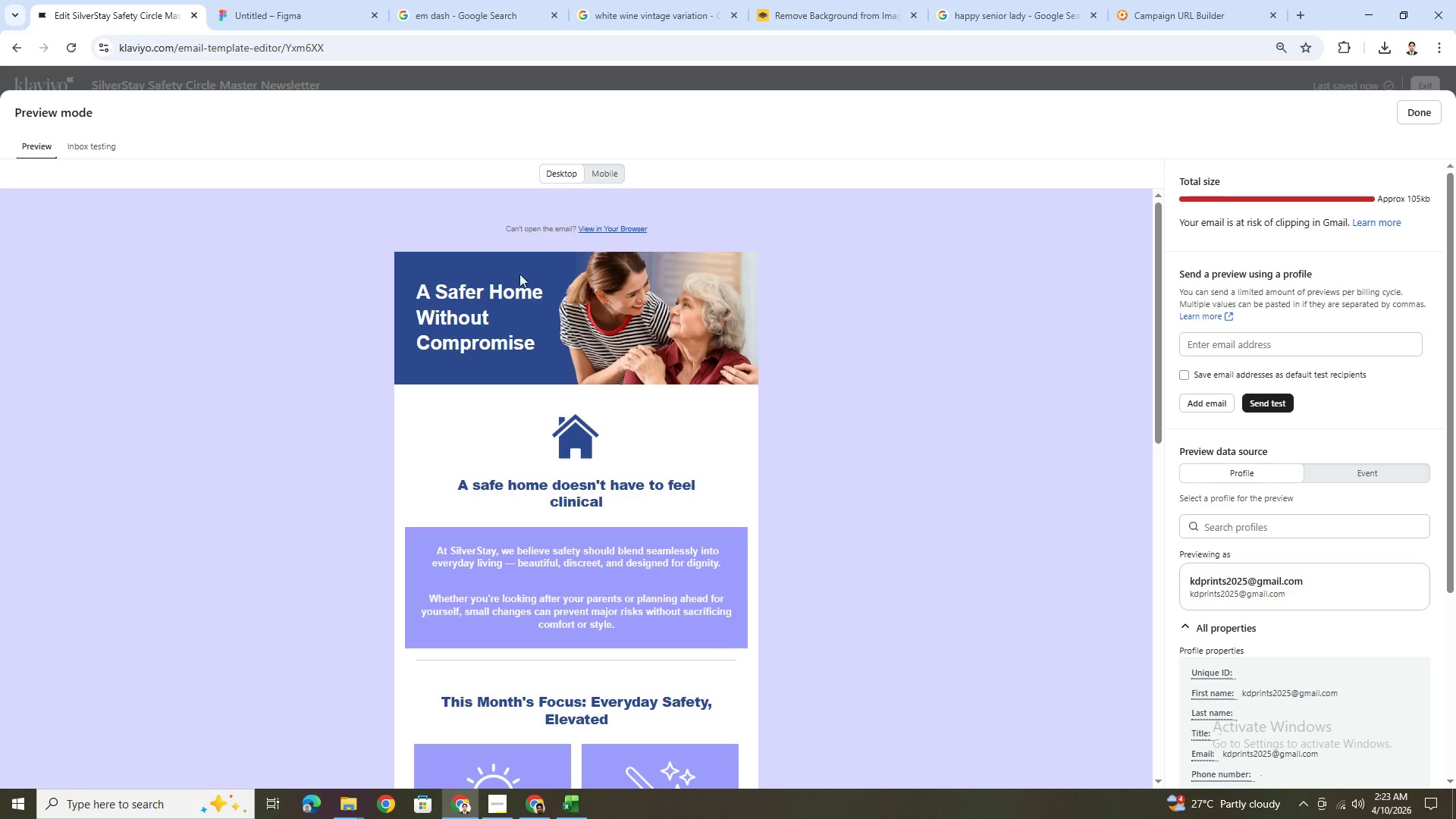 
left_click([617, 177])
 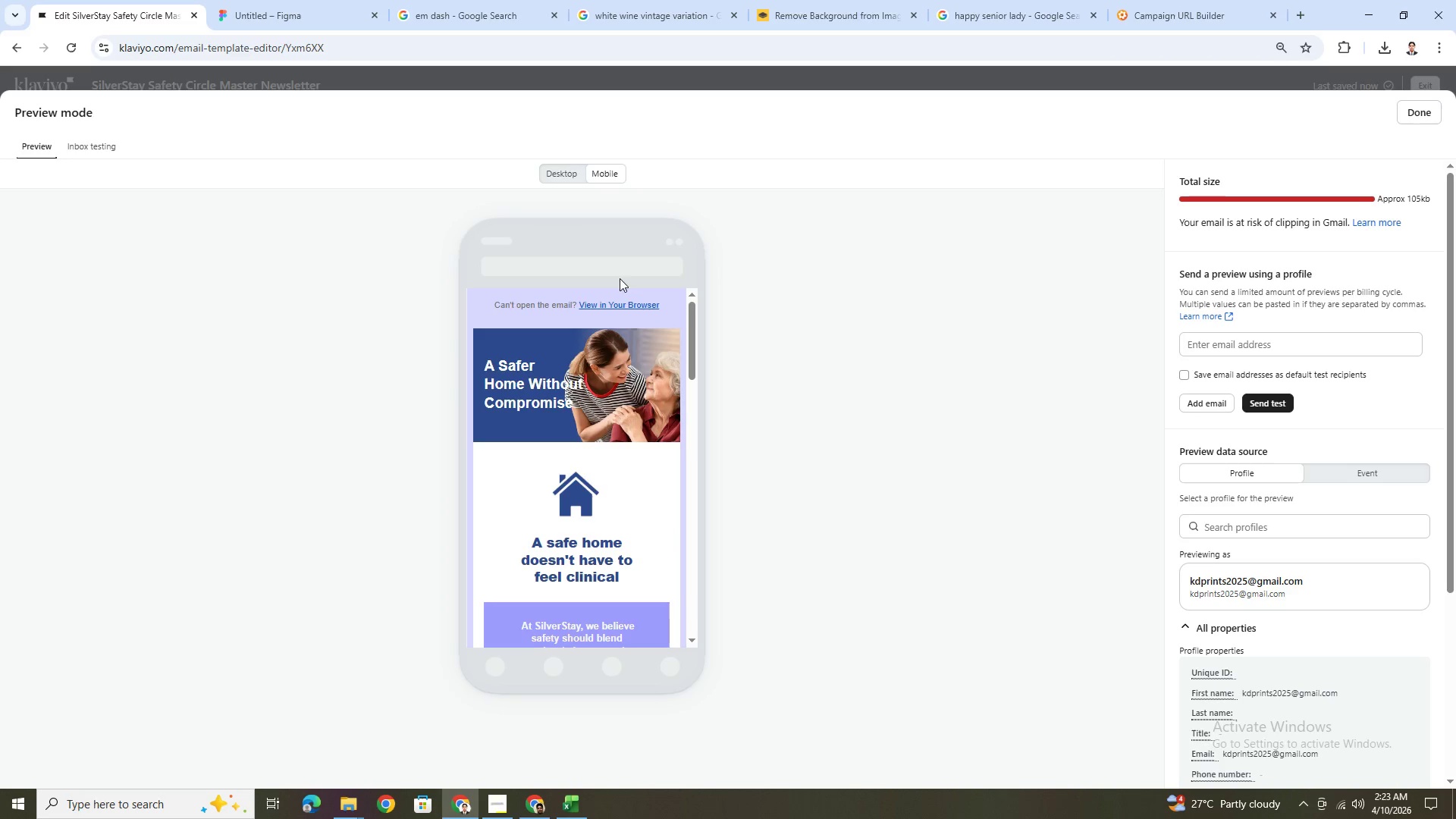 
scroll: coordinate [638, 378], scroll_direction: up, amount: 2.0
 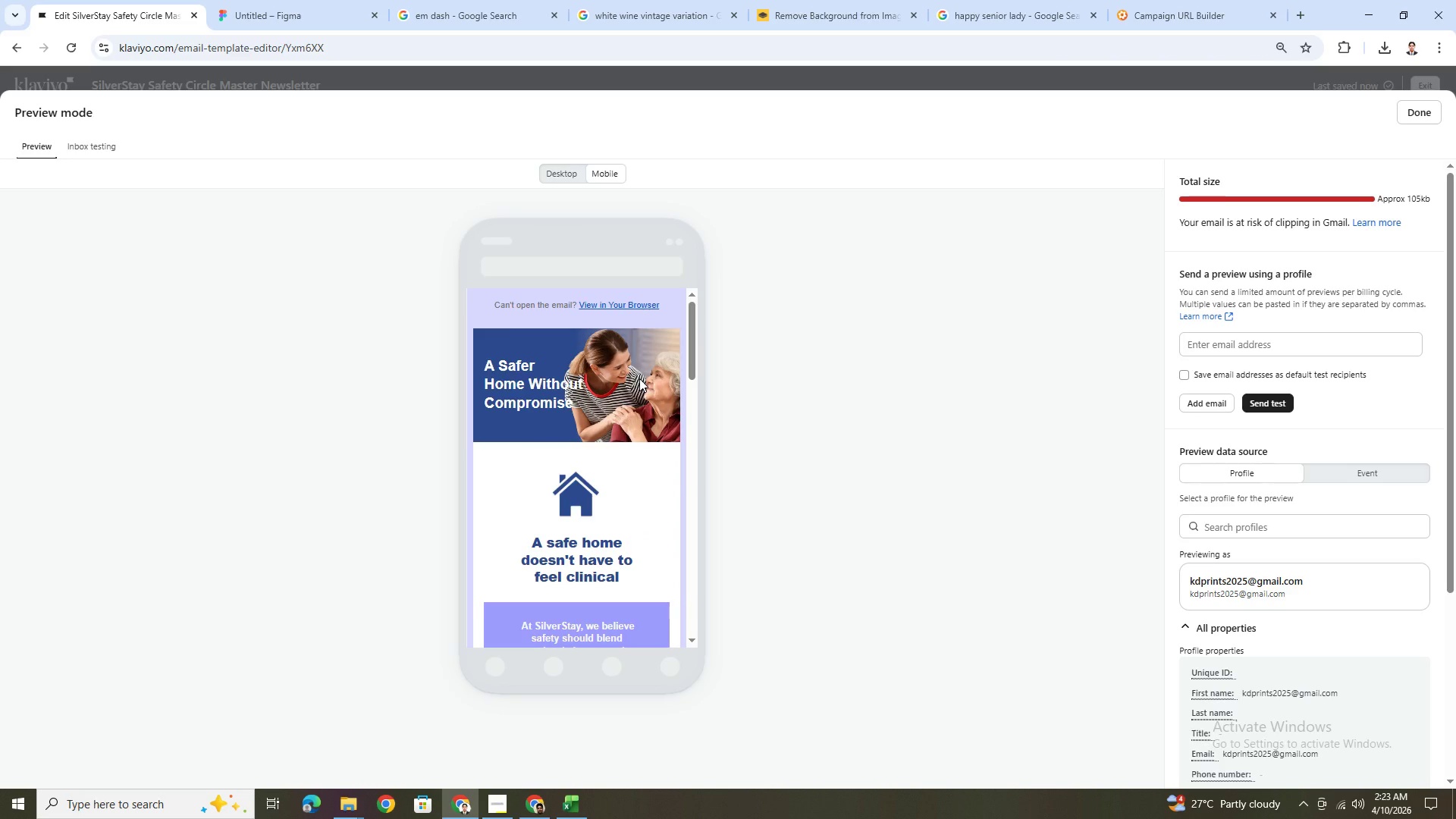 
scroll: coordinate [642, 378], scroll_direction: down, amount: 4.0
 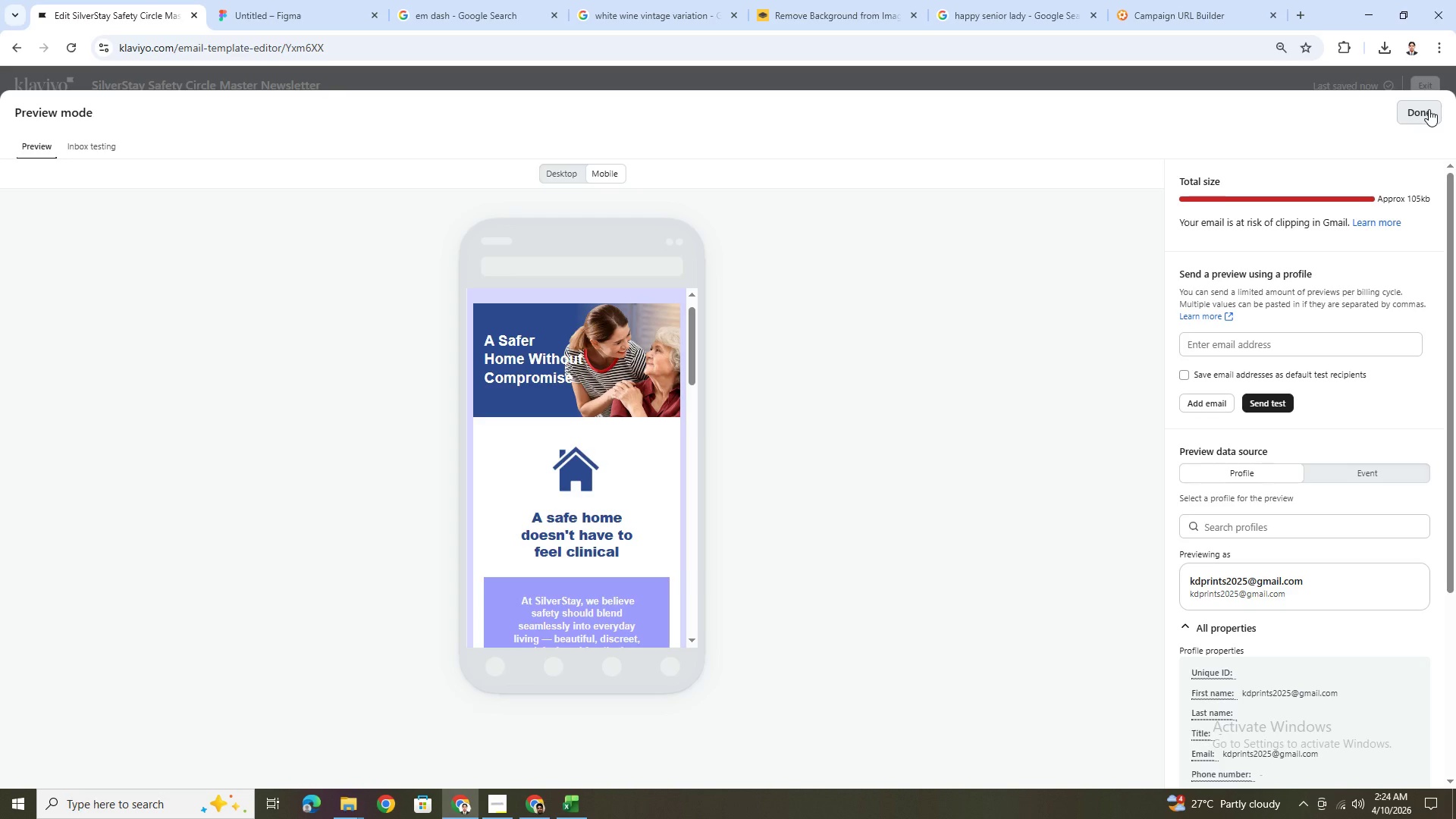 
left_click([1429, 109])
 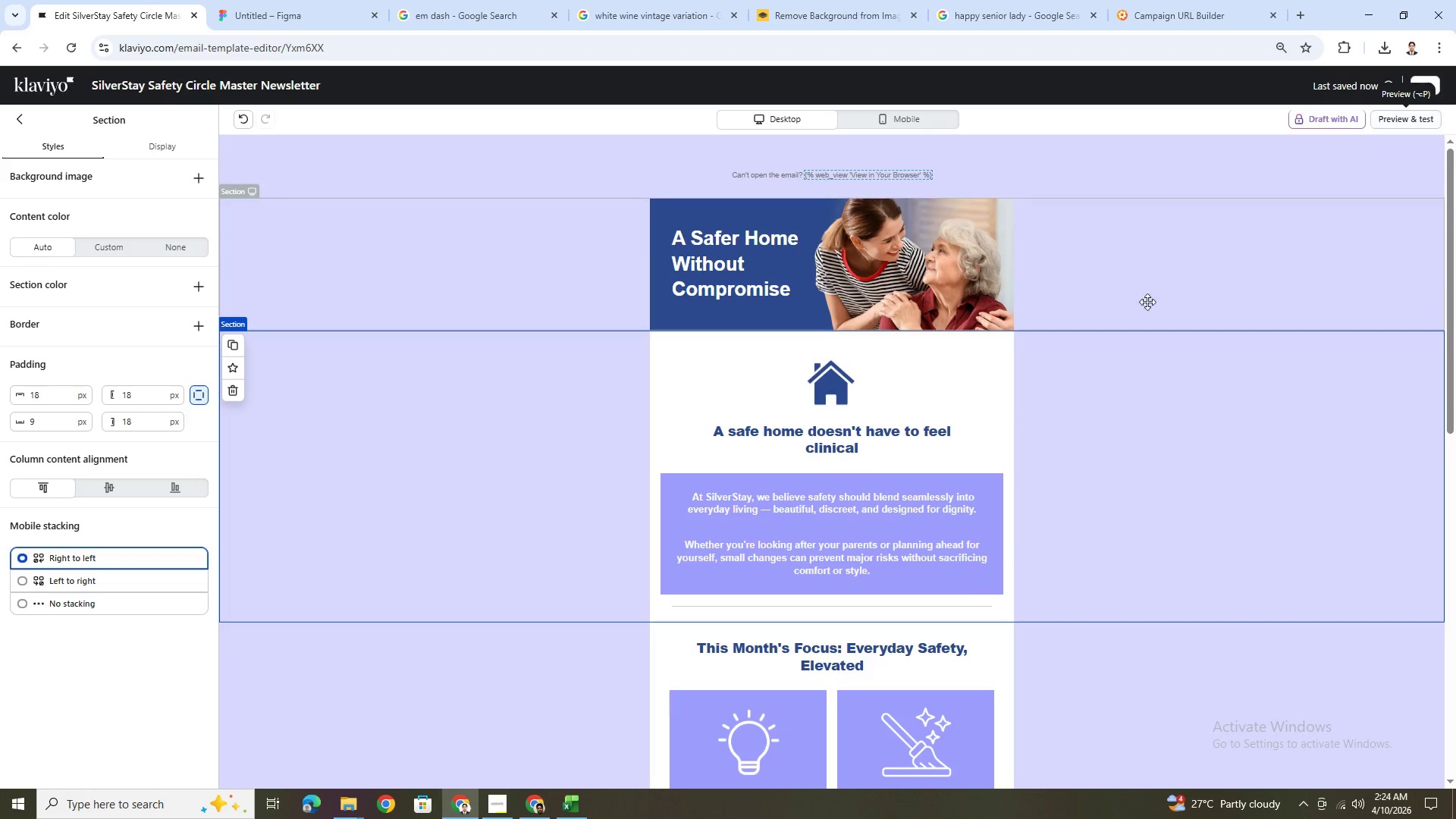 
scroll: coordinate [1131, 456], scroll_direction: down, amount: 3.0
 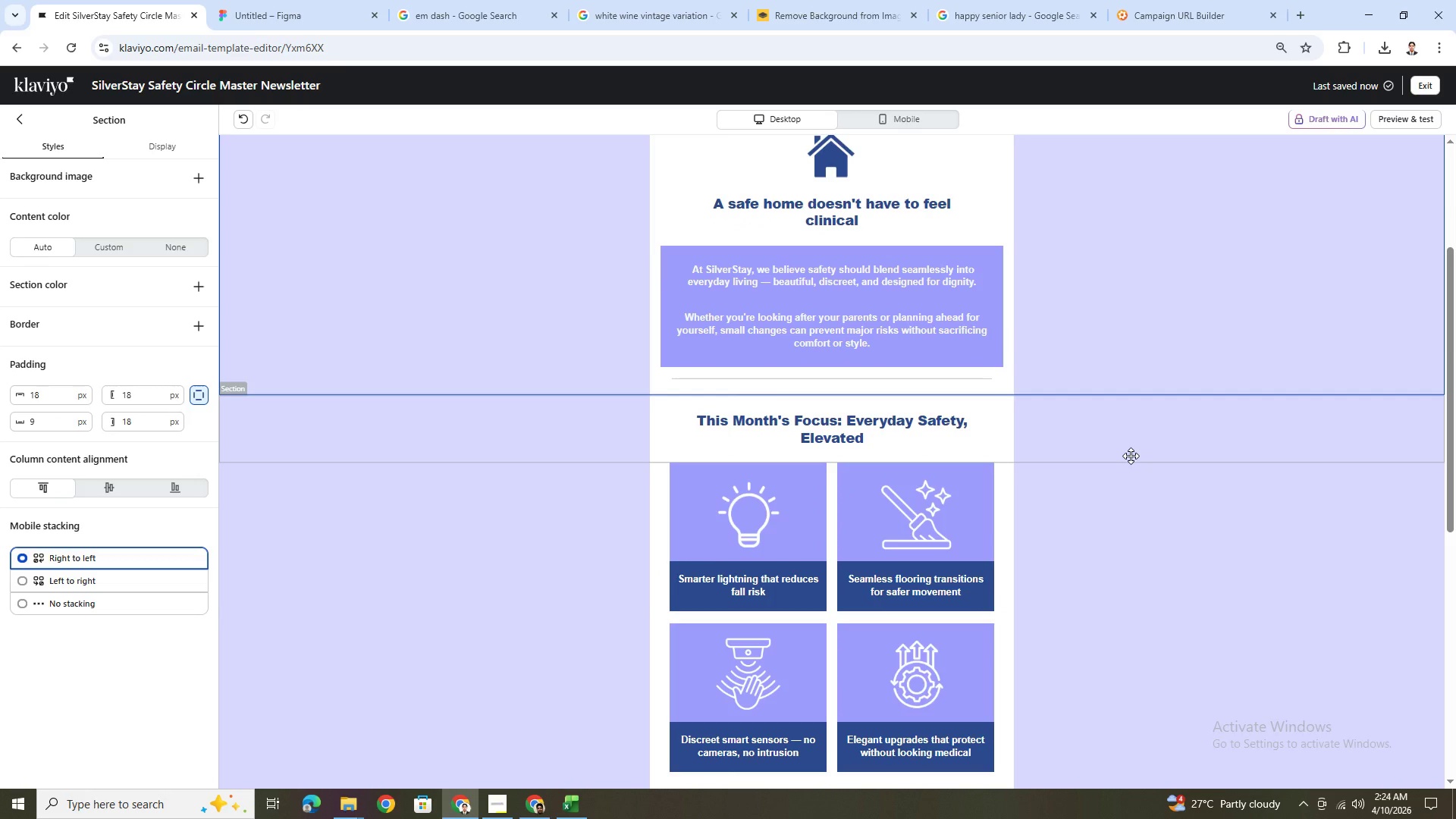 
scroll: coordinate [1131, 456], scroll_direction: up, amount: 2.0
 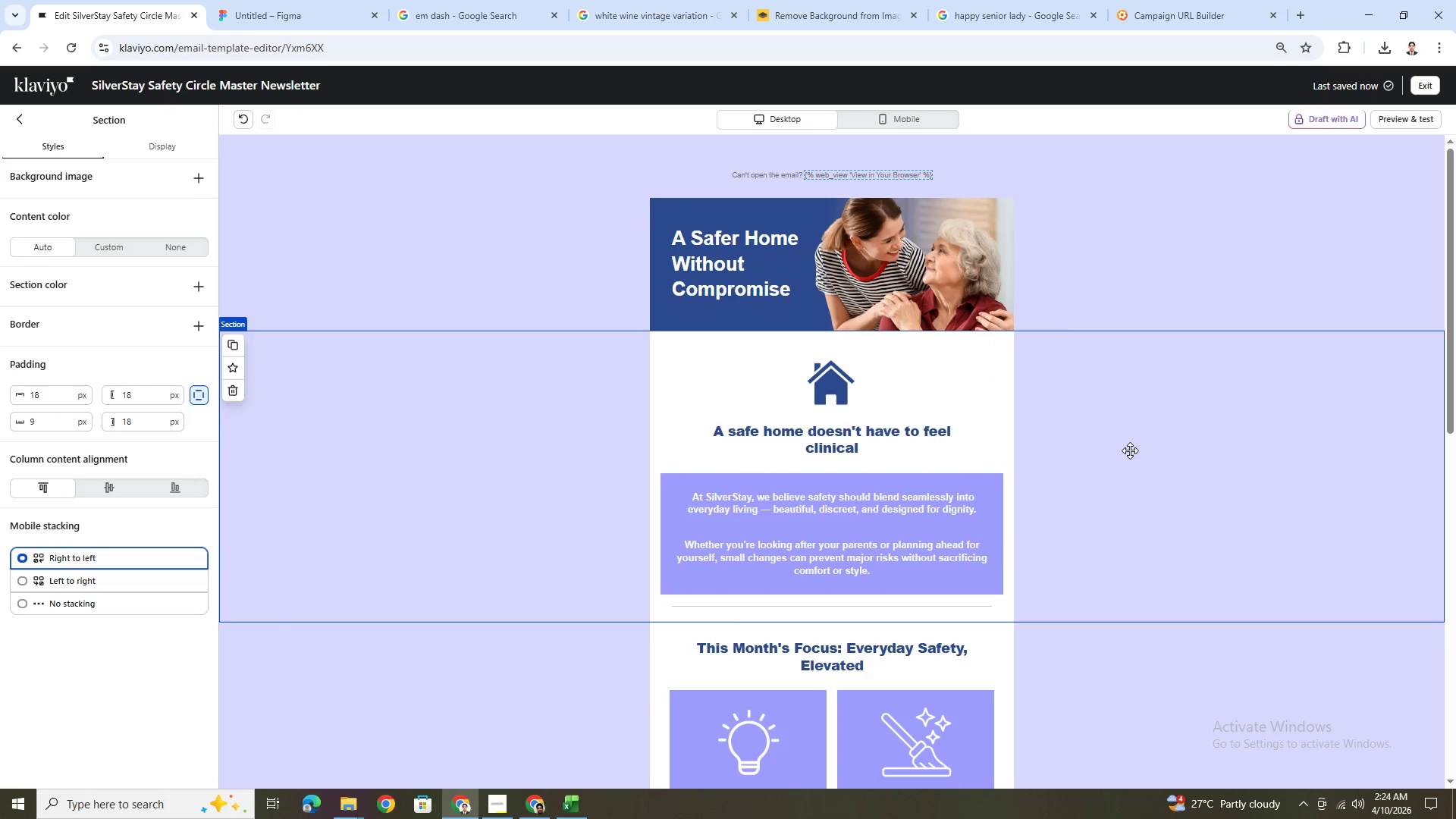 
hold_key(key=ControlLeft, duration=1.5)
scroll: coordinate [1126, 454], scroll_direction: down, amount: 2.0
 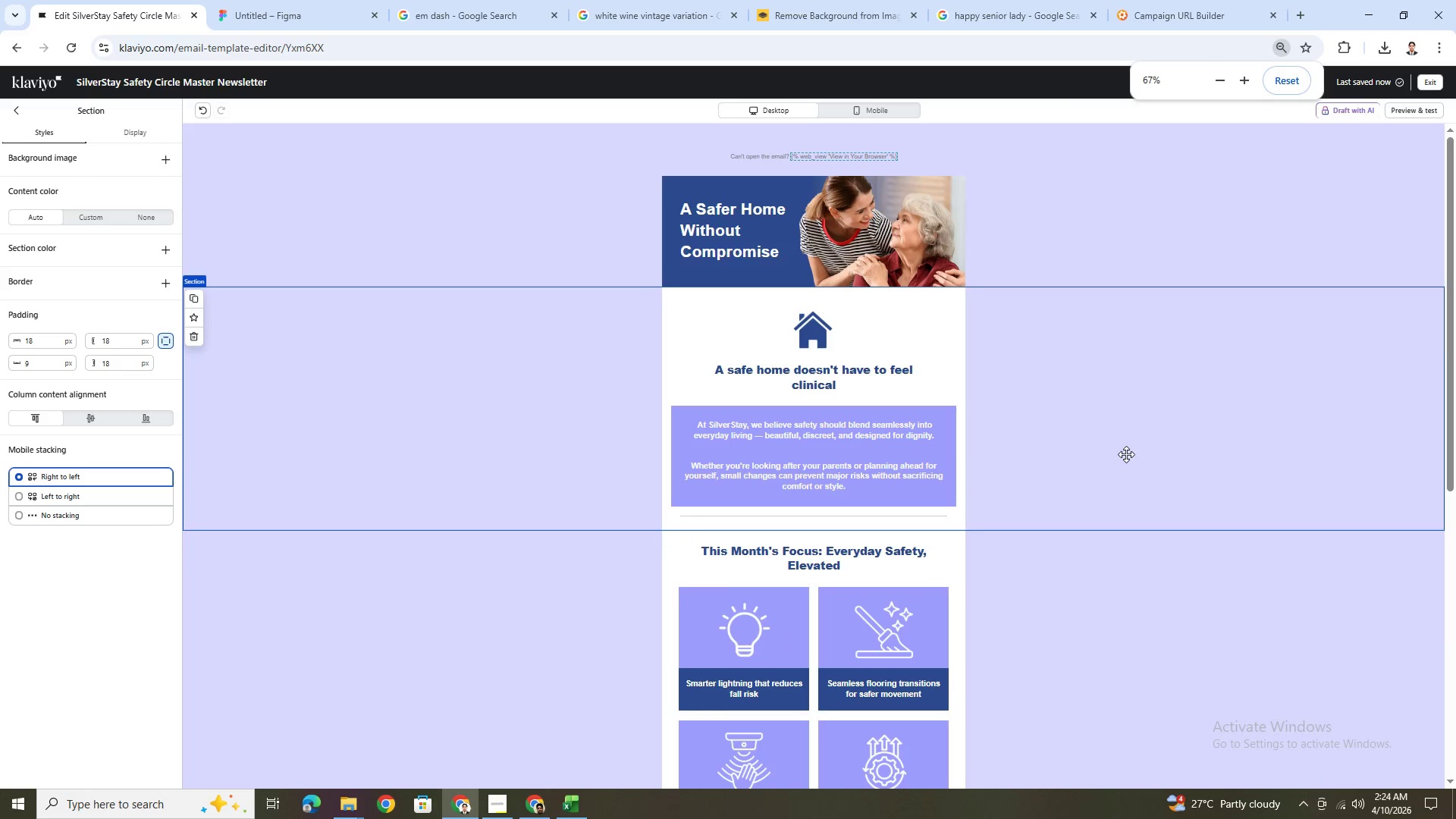 
hold_key(key=ControlLeft, duration=1.52)
scroll: coordinate [1126, 454], scroll_direction: down, amount: 1.0
 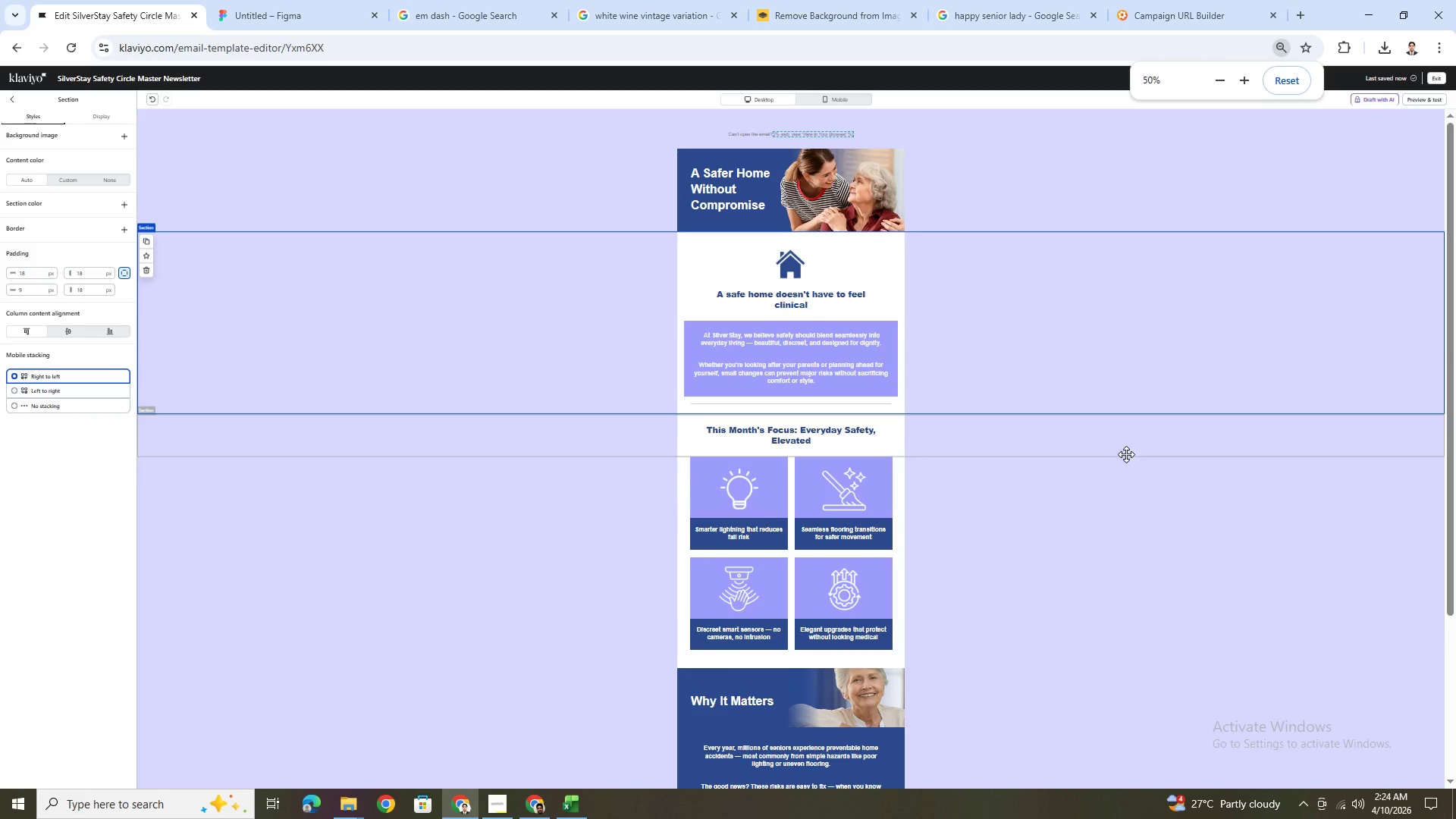 
key(Control+ControlLeft)
 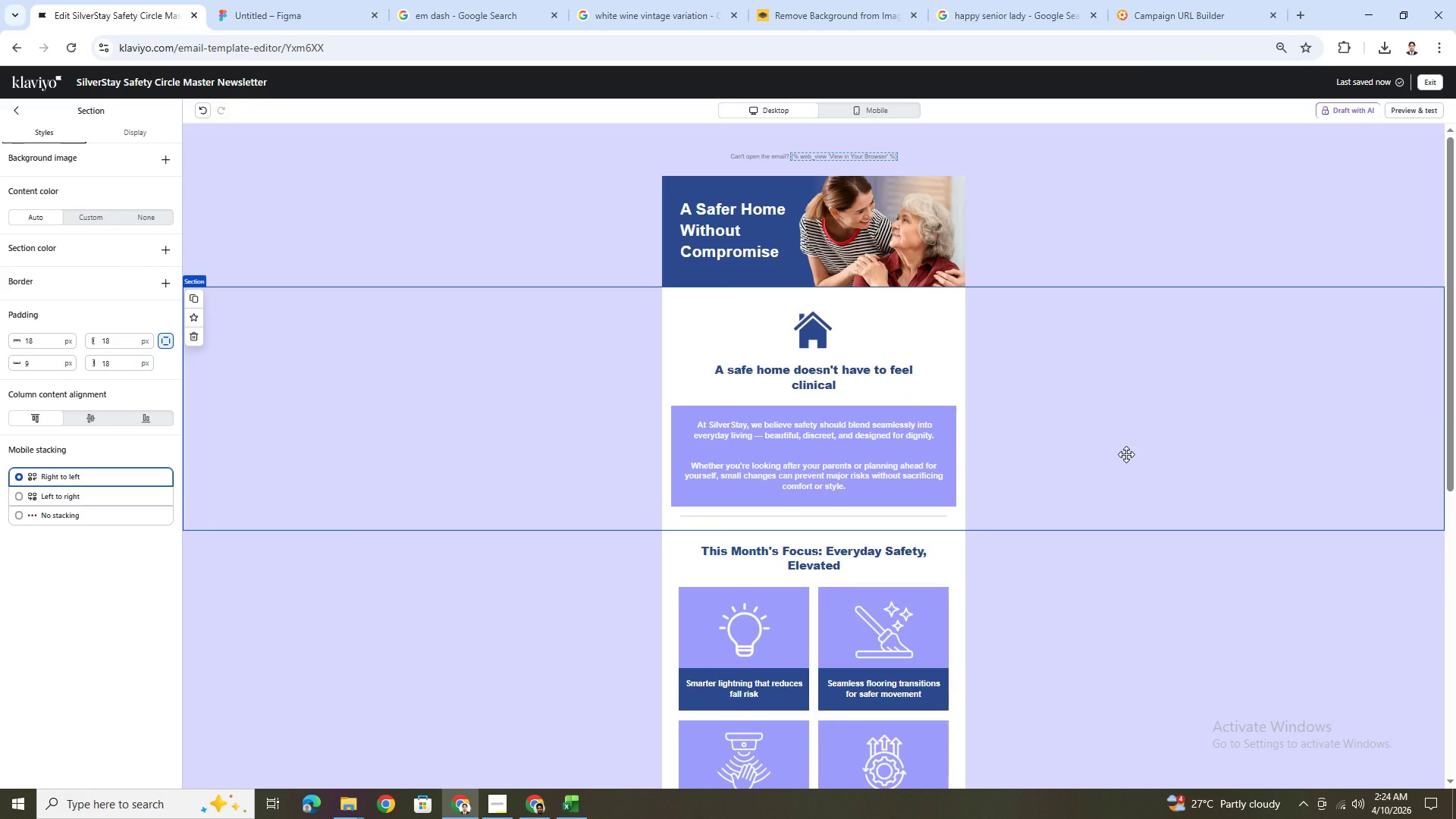 
scroll: coordinate [1126, 454], scroll_direction: up, amount: 1.0
 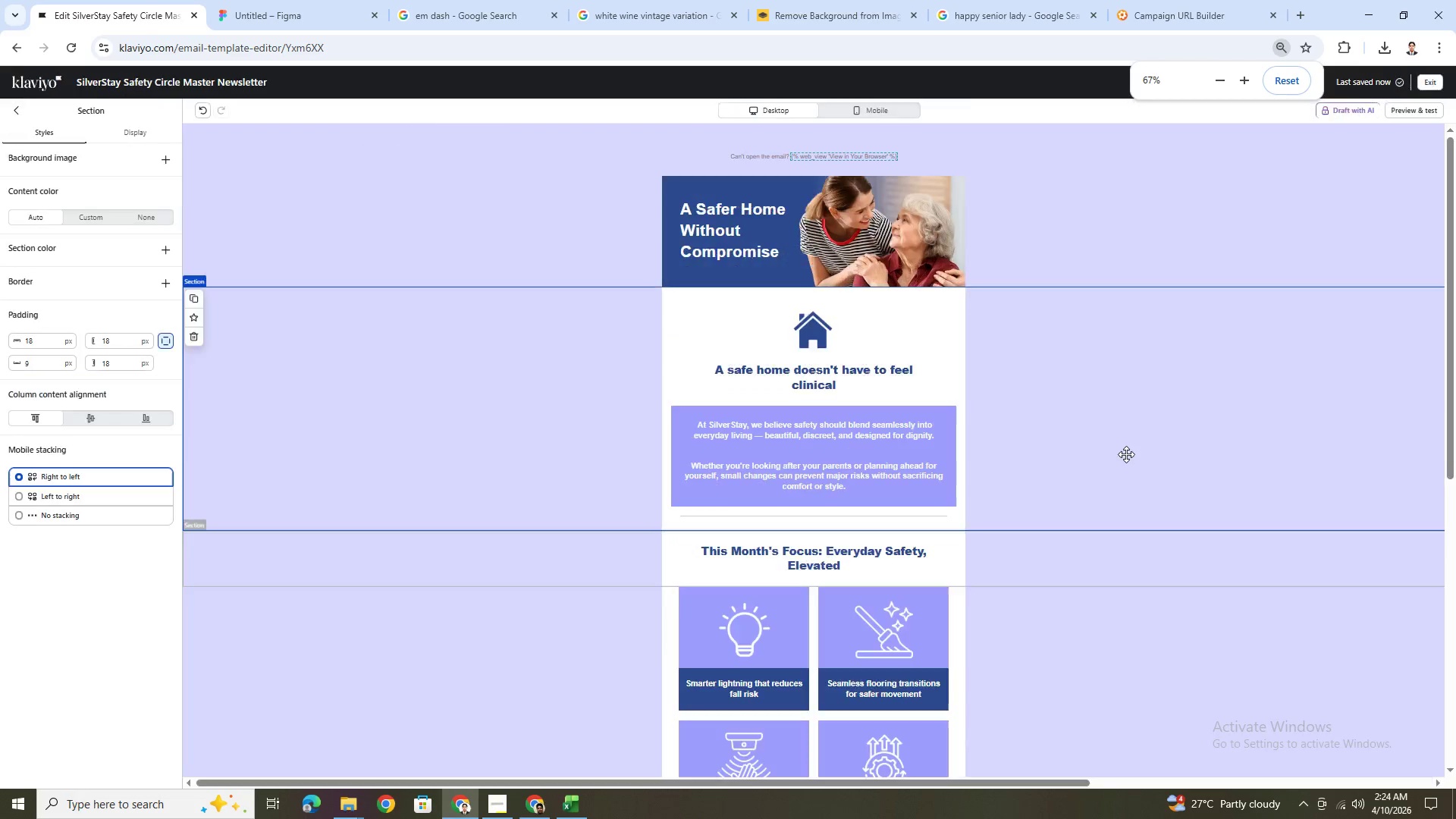 
wait(15.6)
 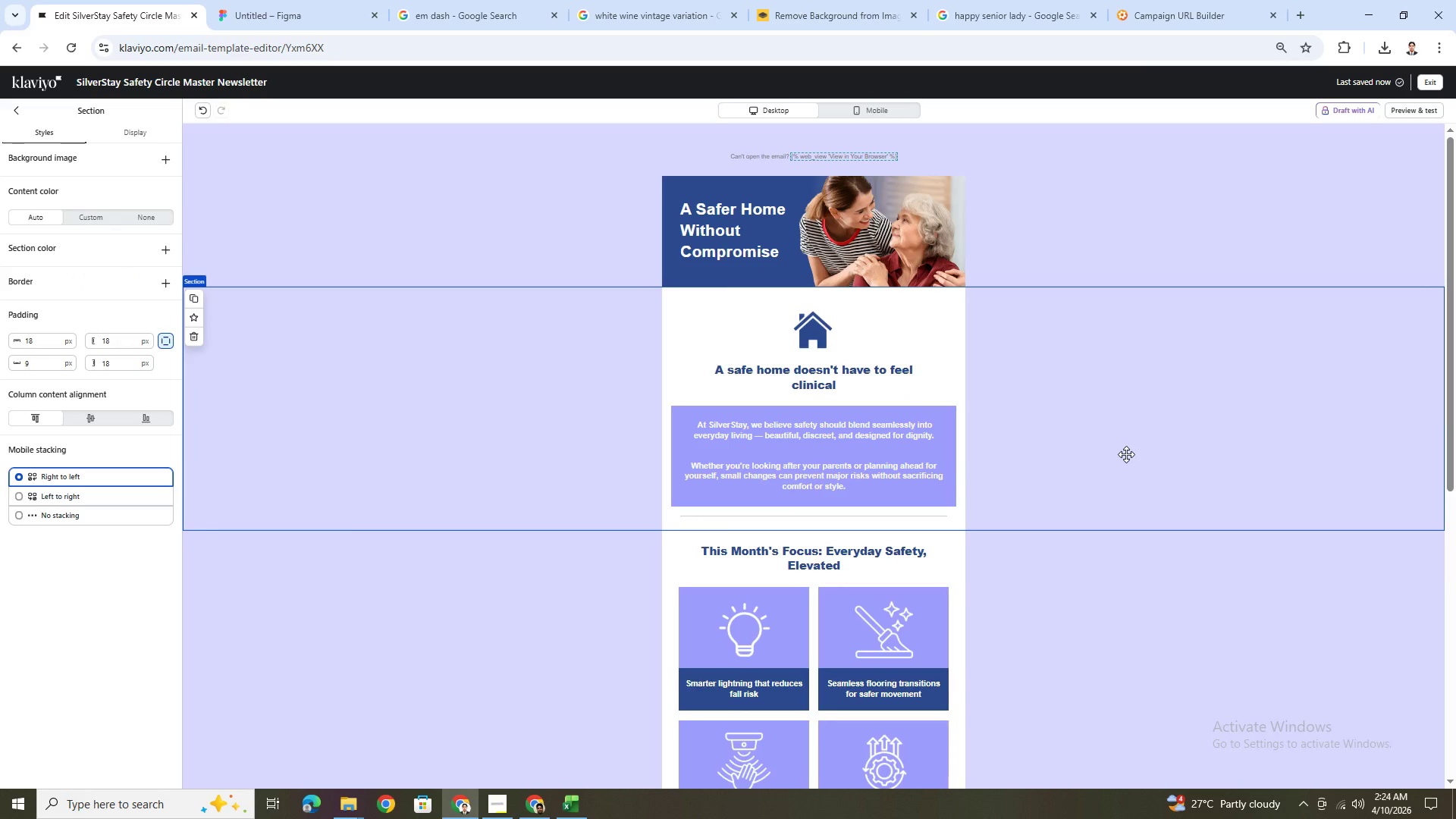 
scroll: coordinate [1127, 623], scroll_direction: down, amount: 3.0
 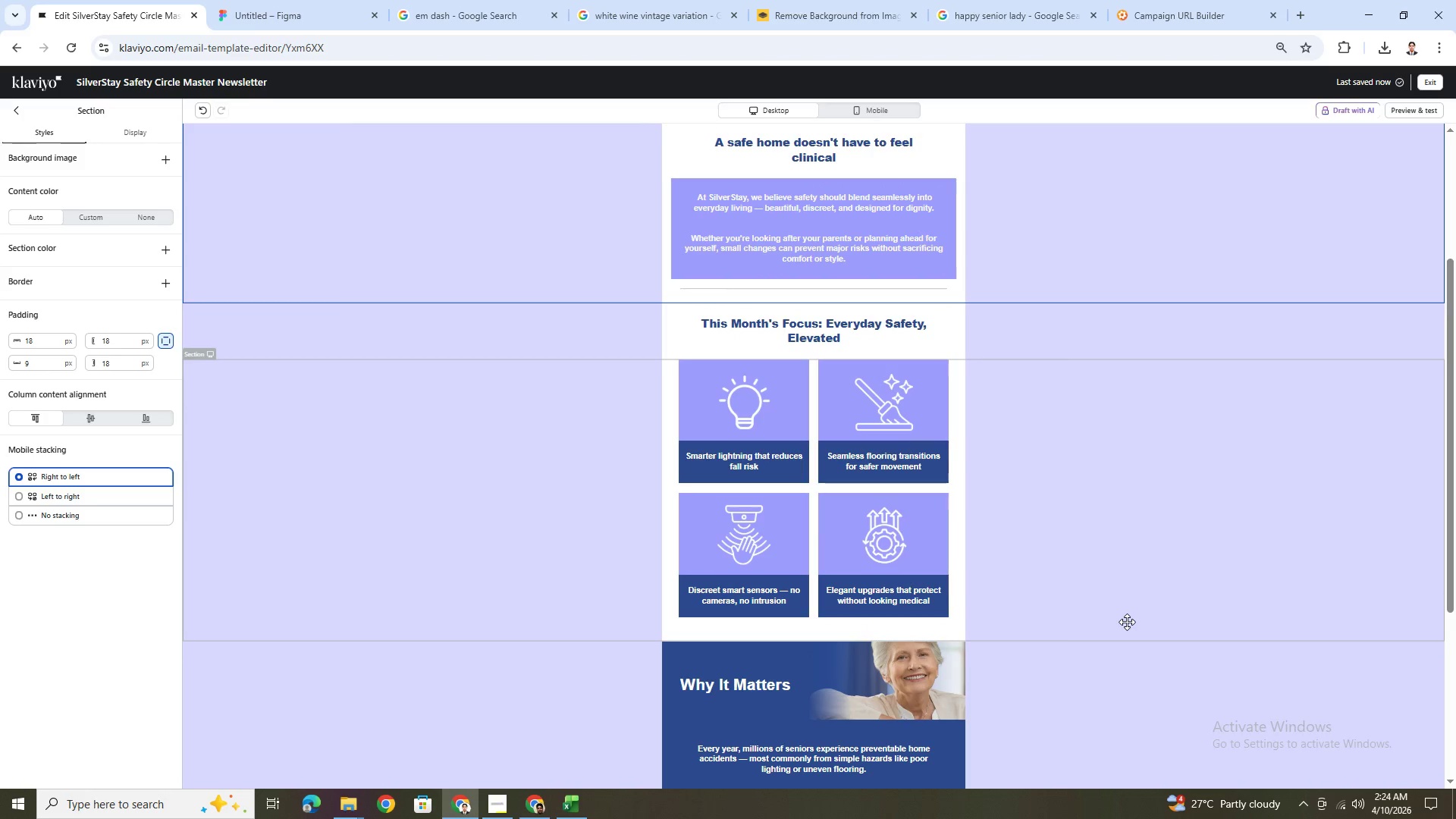 
scroll: coordinate [1140, 622], scroll_direction: up, amount: 7.0
 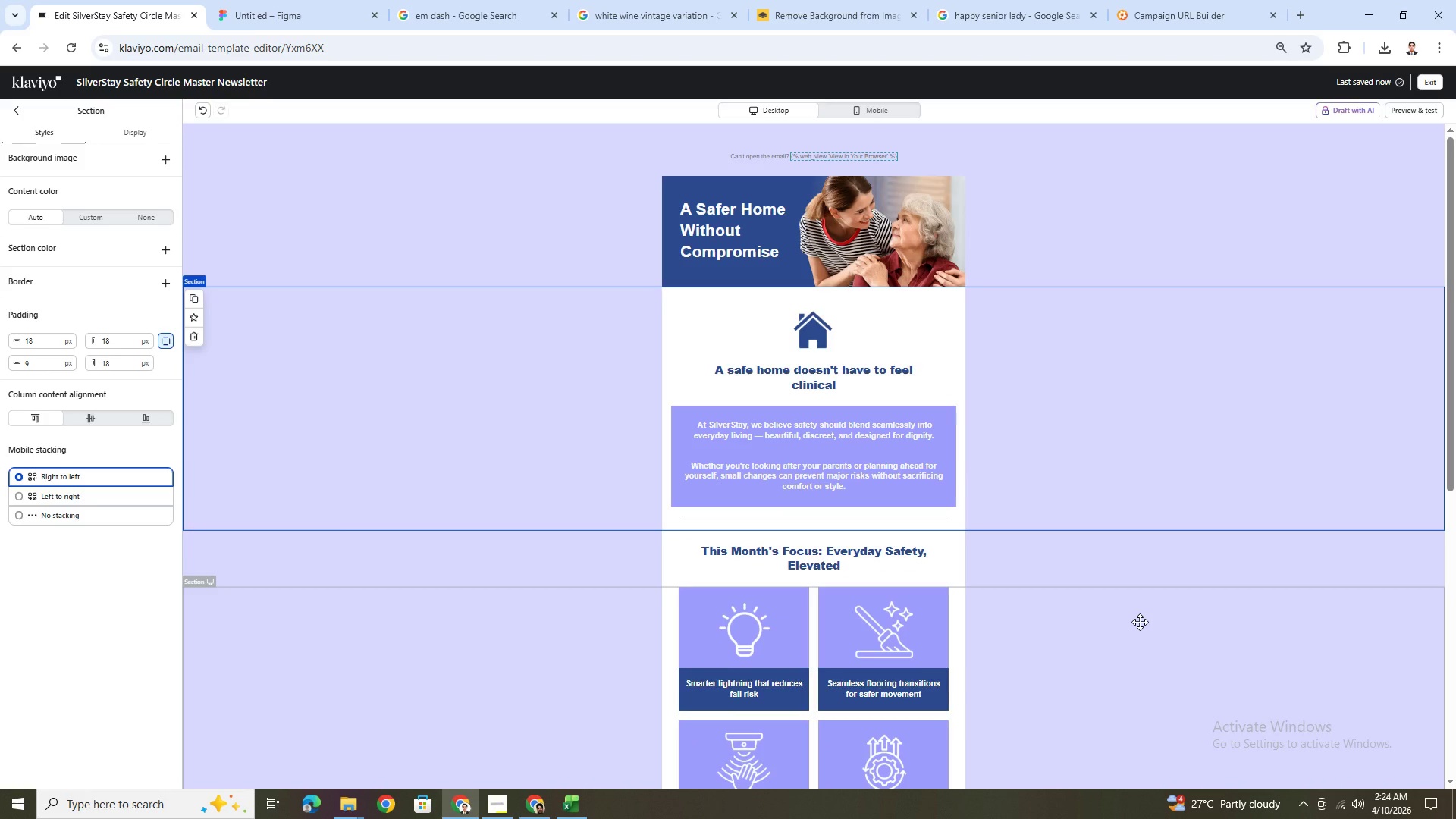 
scroll: coordinate [1141, 624], scroll_direction: down, amount: 7.0
 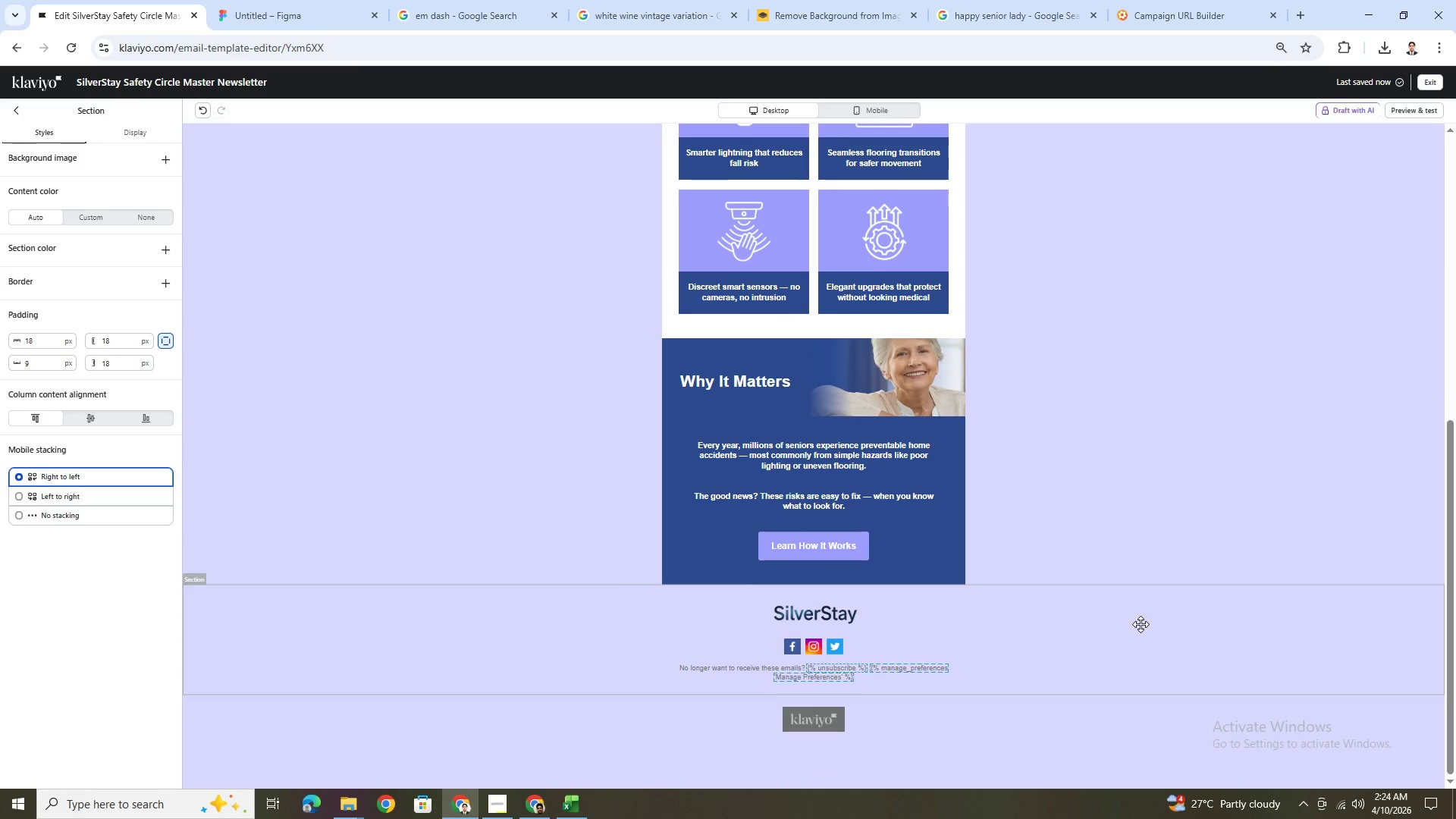 
scroll: coordinate [1141, 624], scroll_direction: up, amount: 12.0
 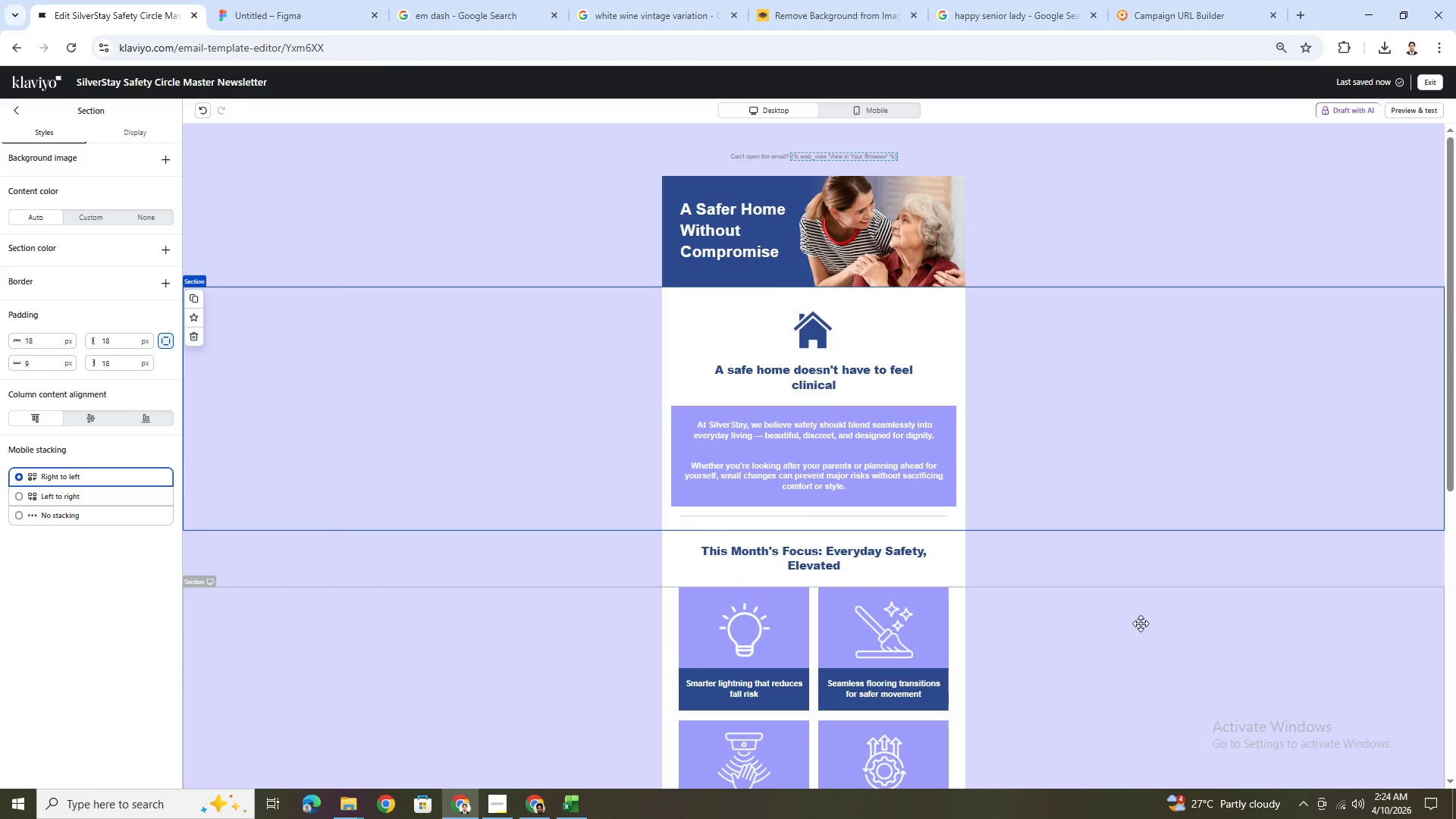 
scroll: coordinate [1140, 623], scroll_direction: down, amount: 5.0
 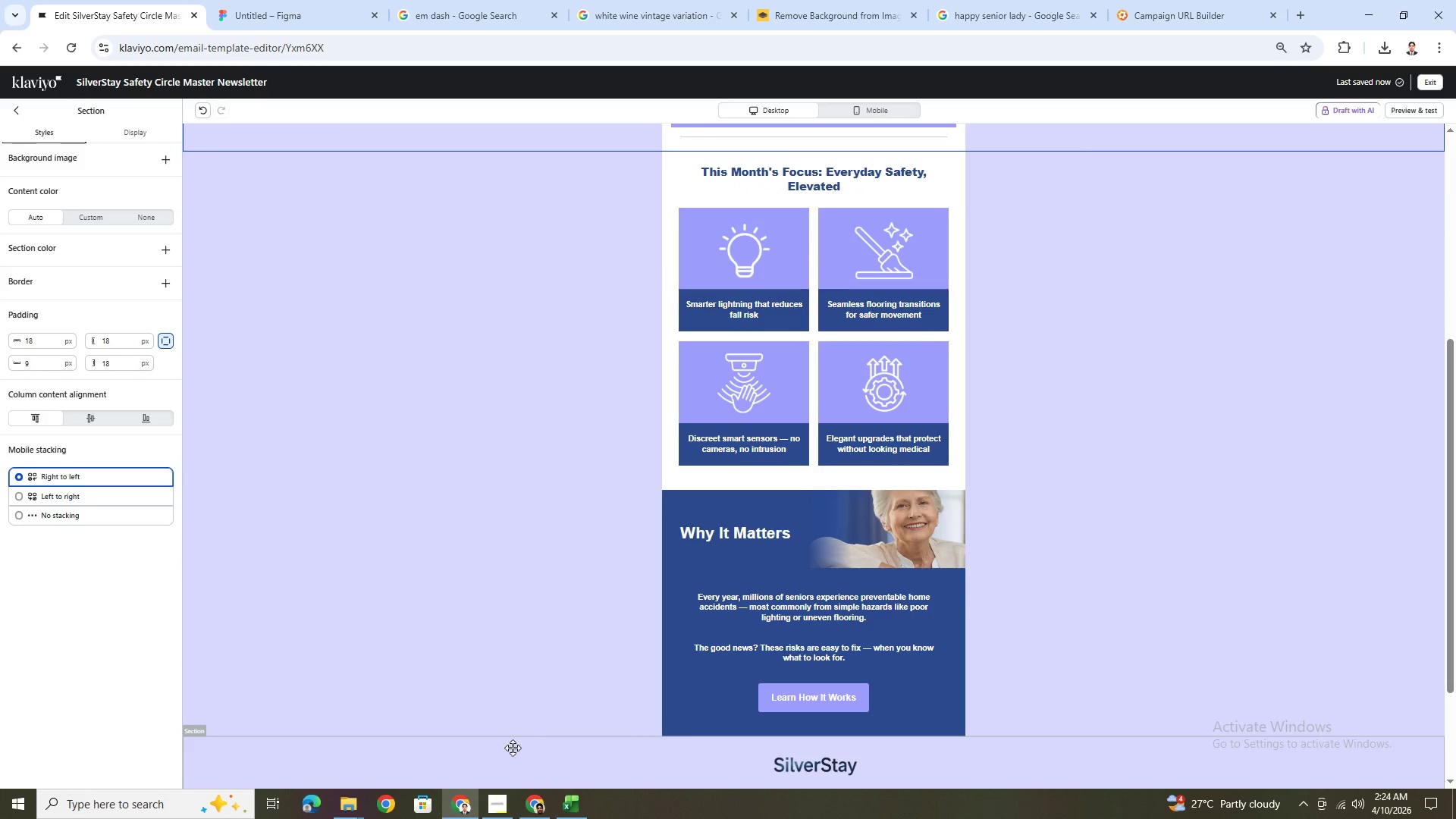 
left_click([502, 798])